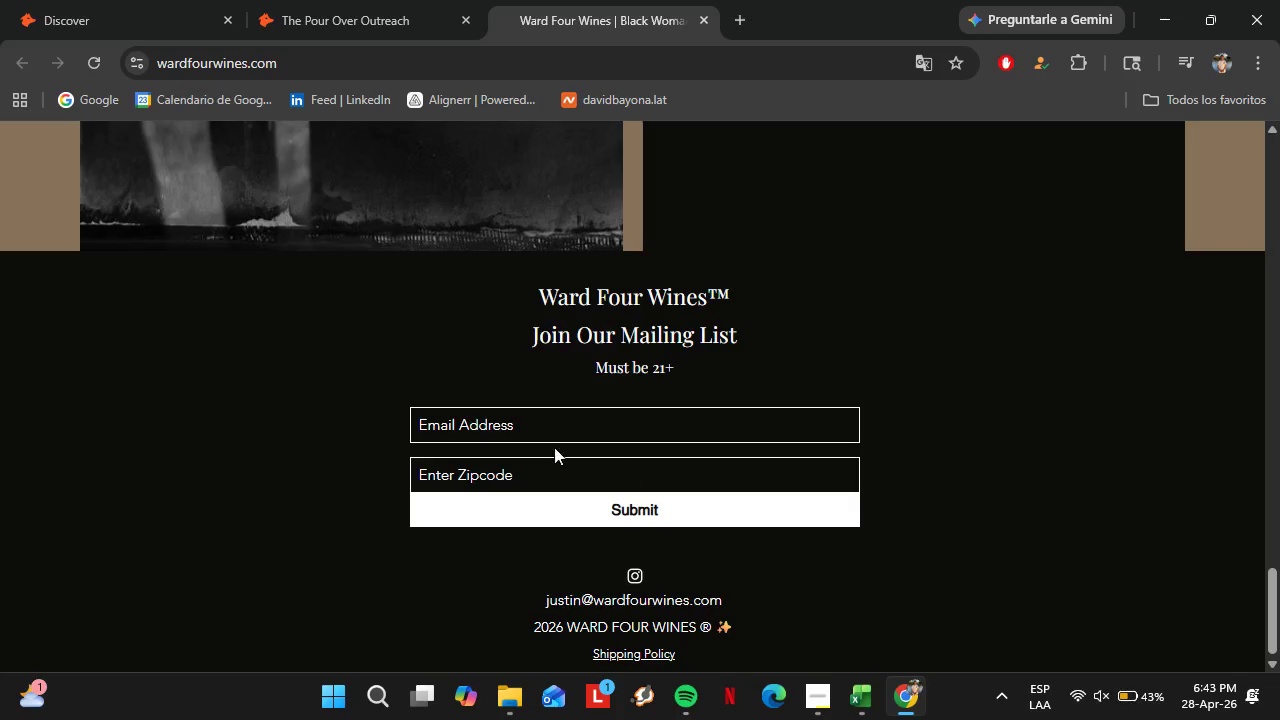 
scroll: coordinate [599, 440], scroll_direction: up, amount: 9.0
 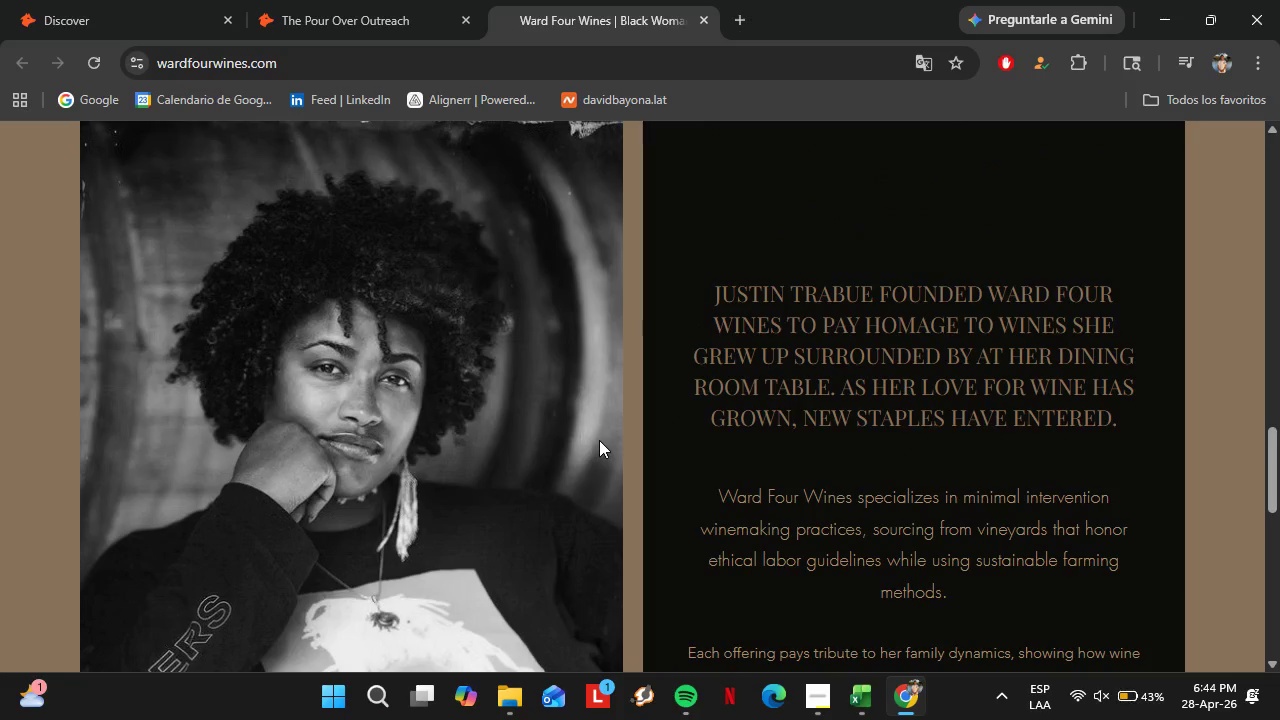 
wait(6.88)
 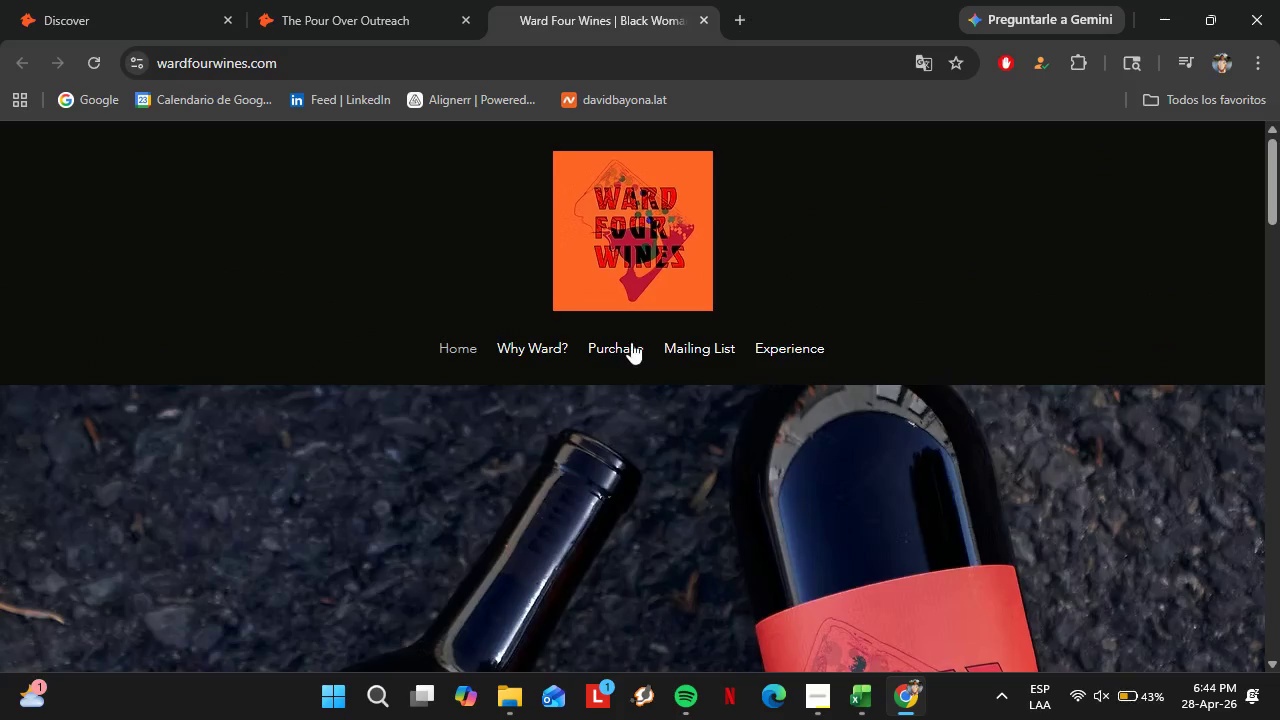 
left_click([614, 347])
 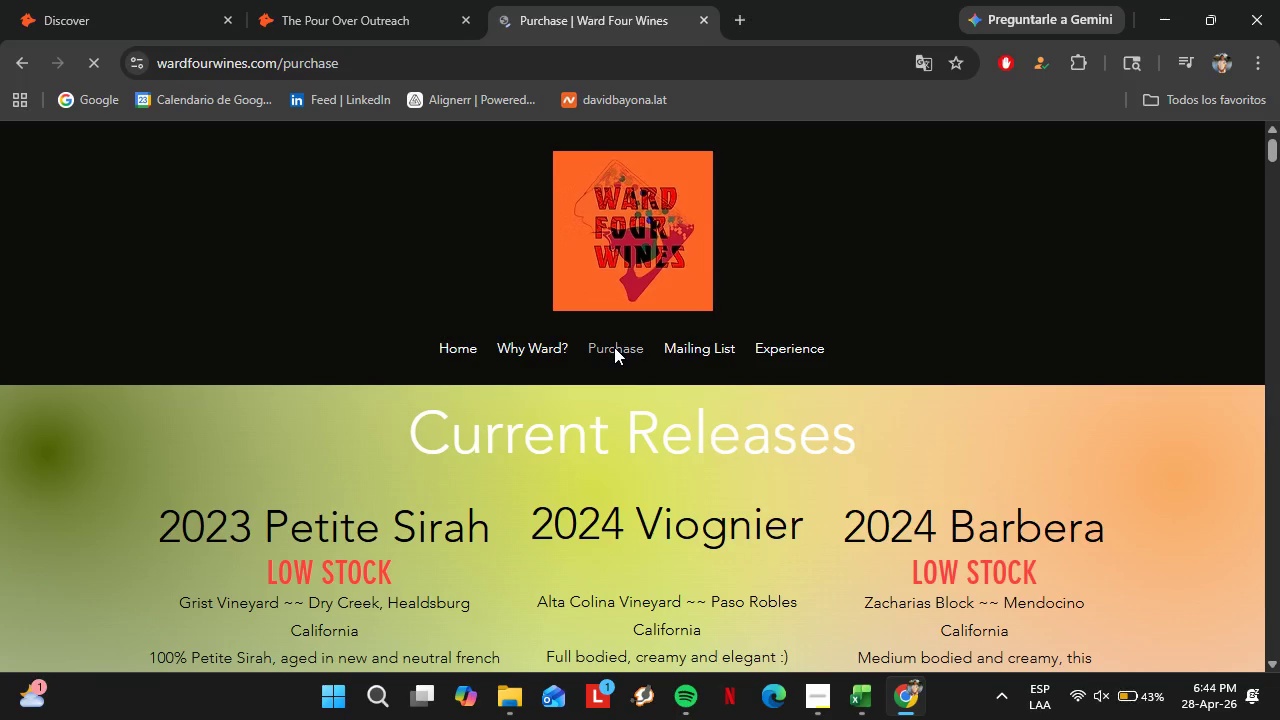 
scroll: coordinate [615, 430], scroll_direction: up, amount: 21.0
 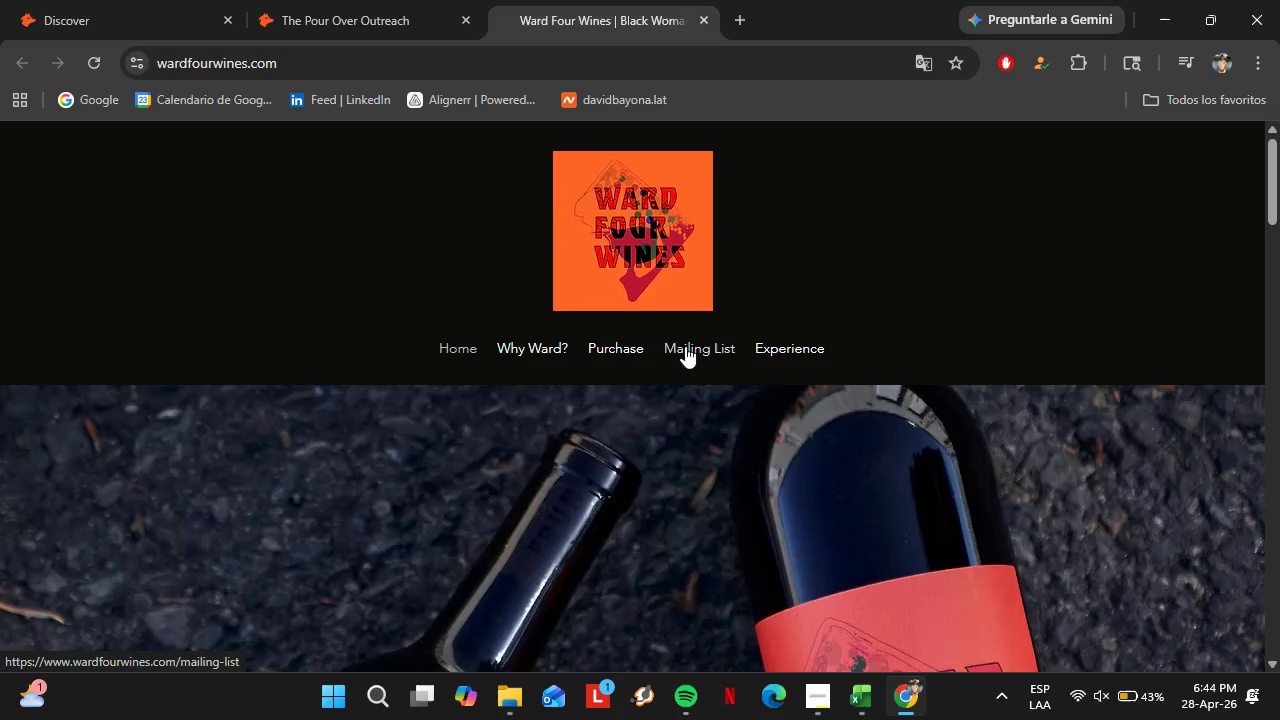 
scroll: coordinate [546, 470], scroll_direction: down, amount: 2.0
 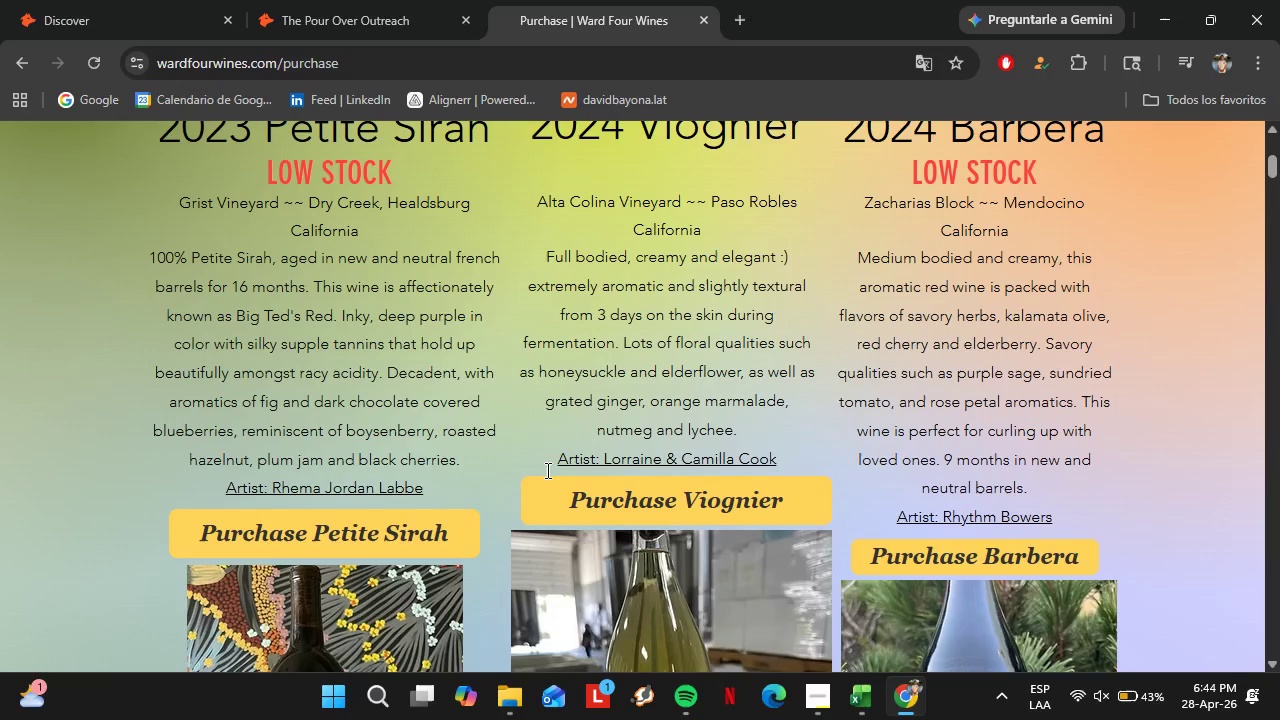 
scroll: coordinate [546, 470], scroll_direction: none, amount: 0.0
 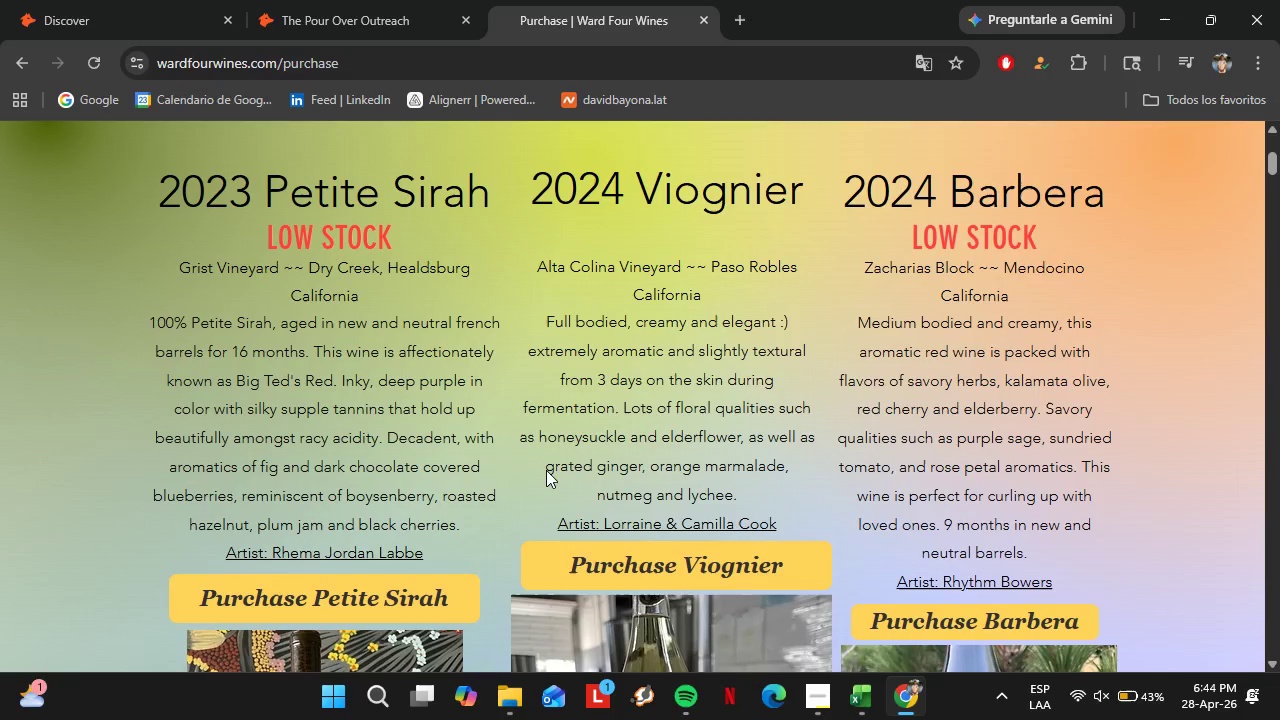 
left_click([574, 619])
 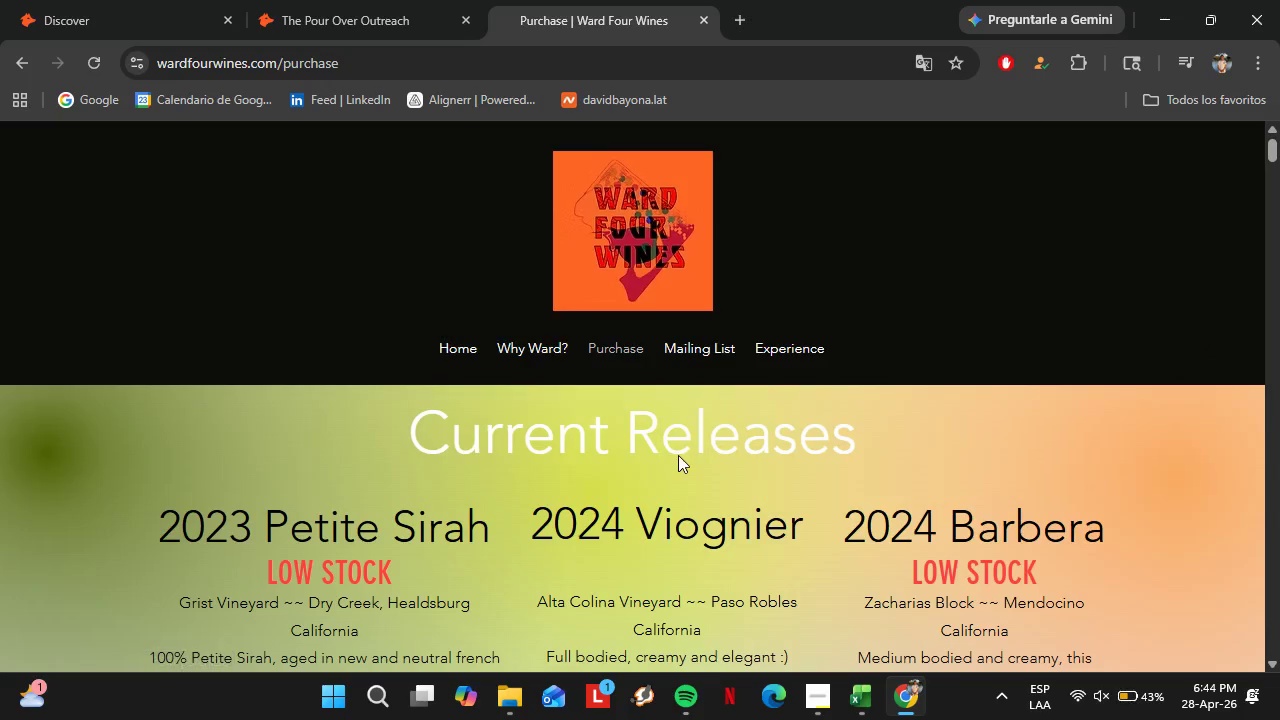 
scroll: coordinate [516, 478], scroll_direction: none, amount: 0.0
 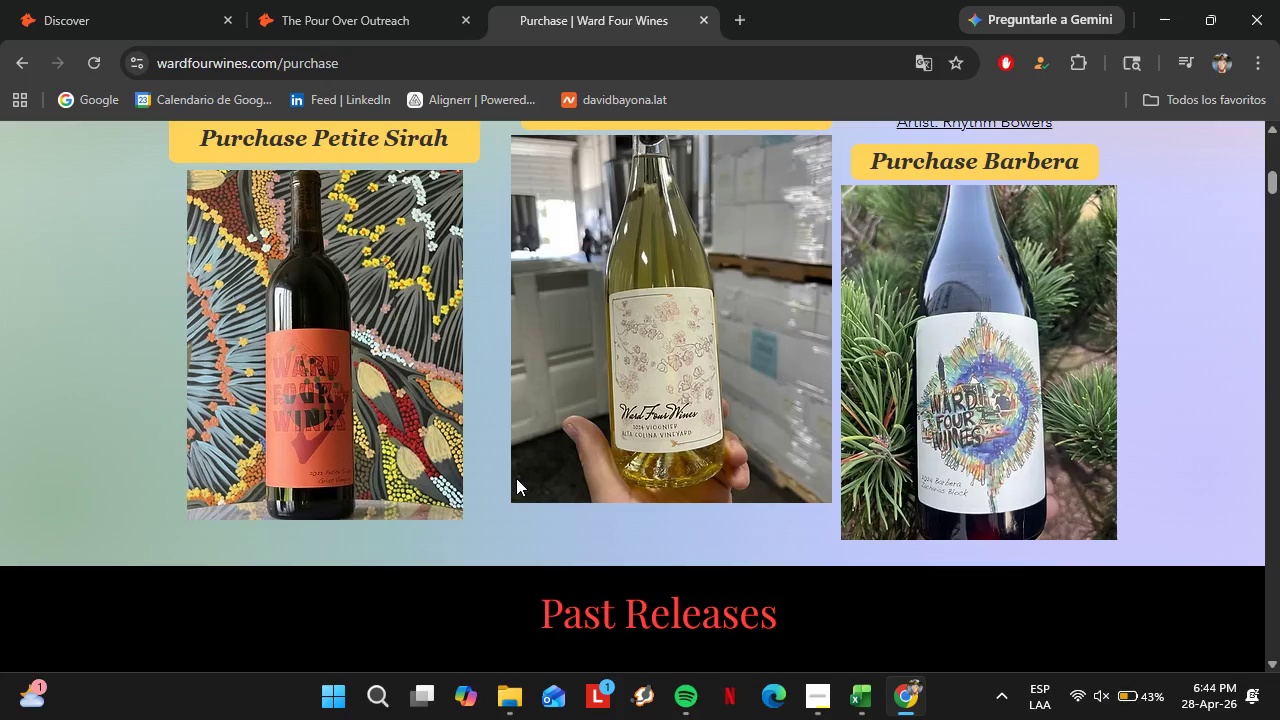 
scroll: coordinate [516, 478], scroll_direction: up, amount: 1.0
 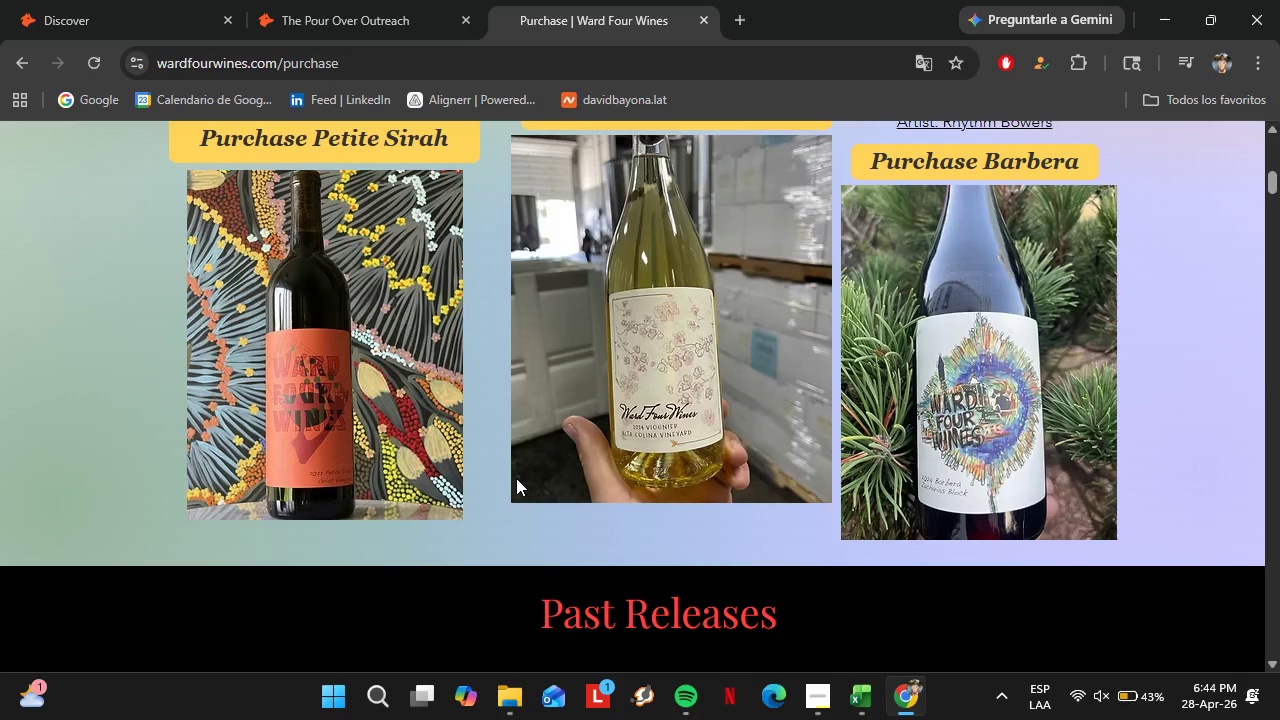 
scroll: coordinate [571, 487], scroll_direction: down, amount: 3.0
 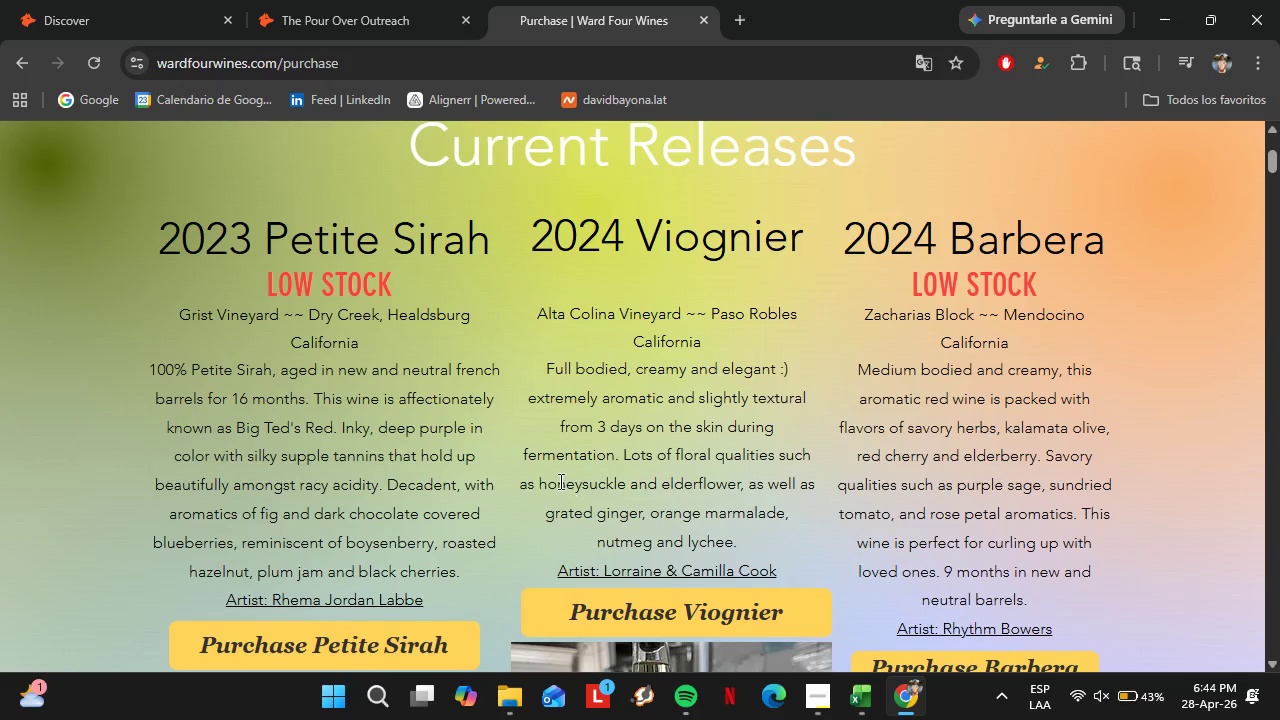 
scroll: coordinate [559, 479], scroll_direction: up, amount: 2.0
 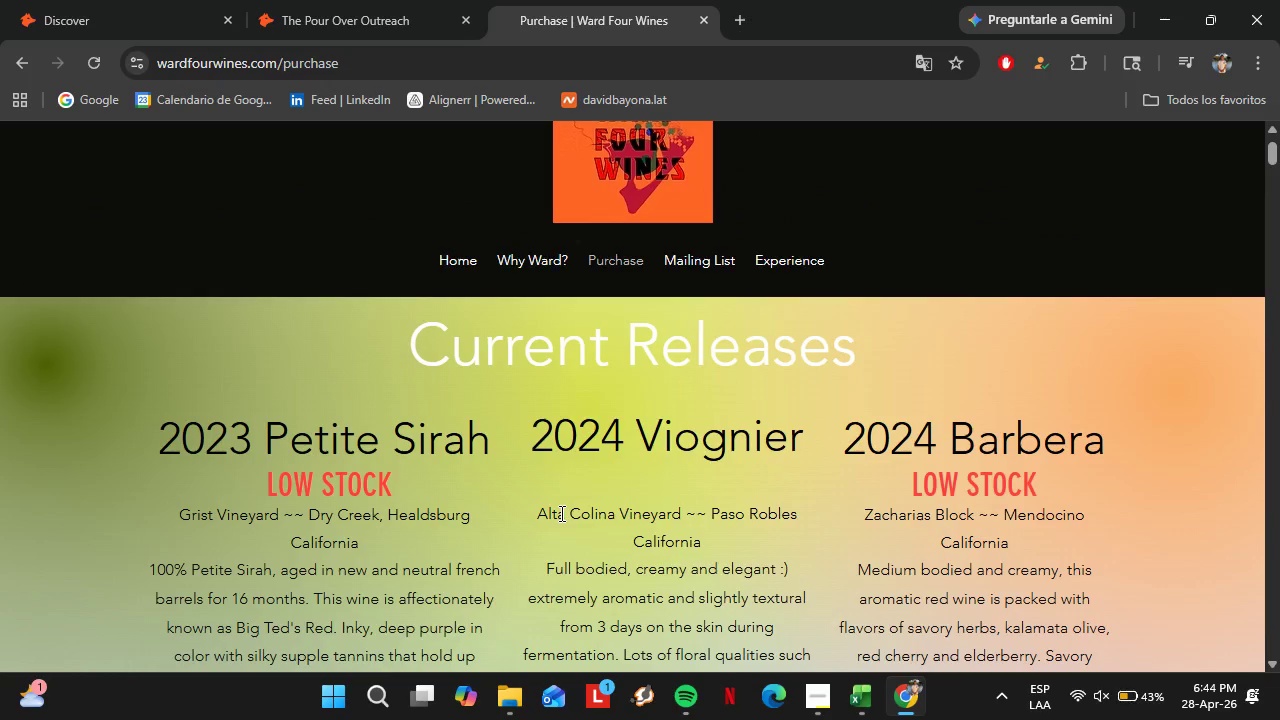 
scroll: coordinate [560, 513], scroll_direction: down, amount: 2.0
 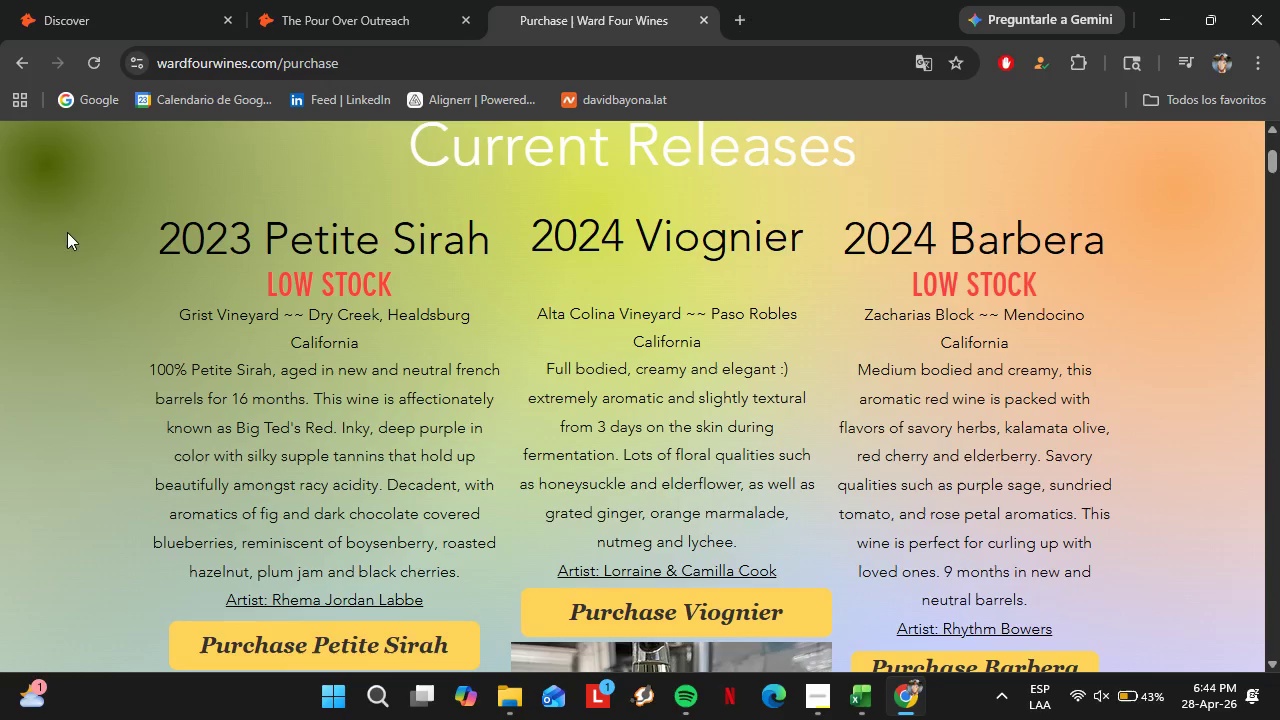 
left_click_drag(start_coordinate=[152, 226], to_coordinate=[484, 237])
 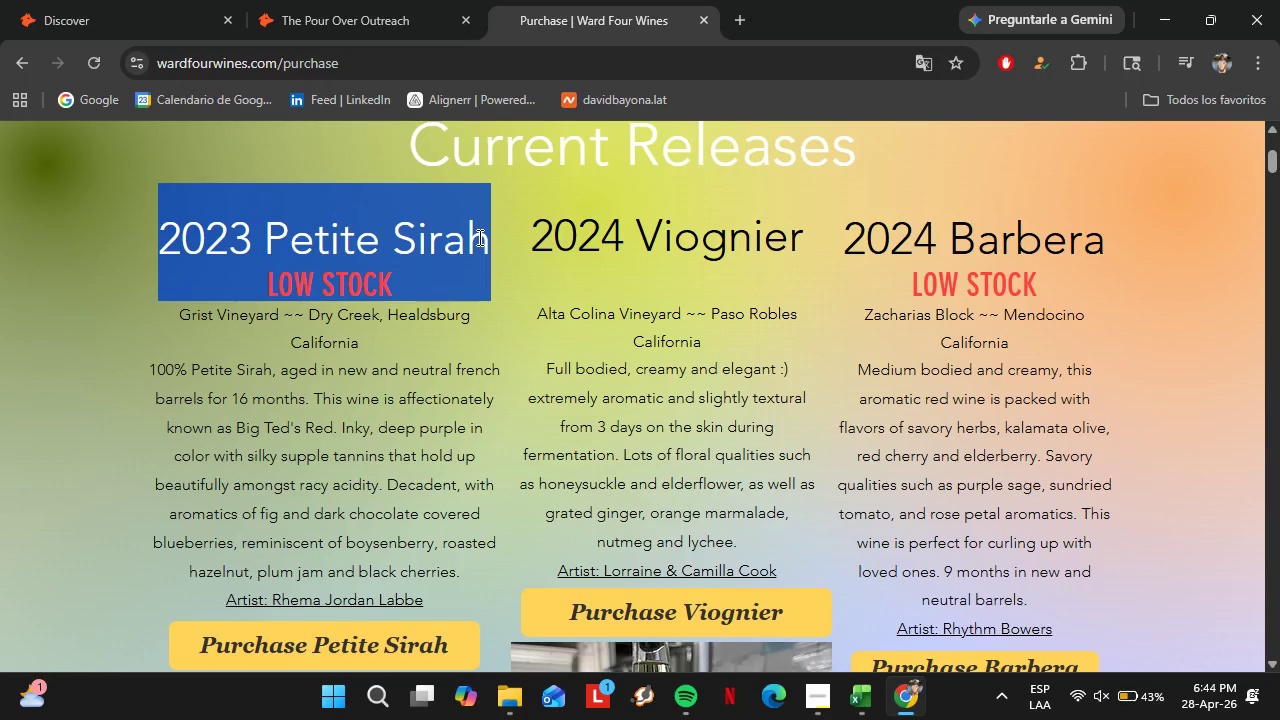 
key(Control+C)
 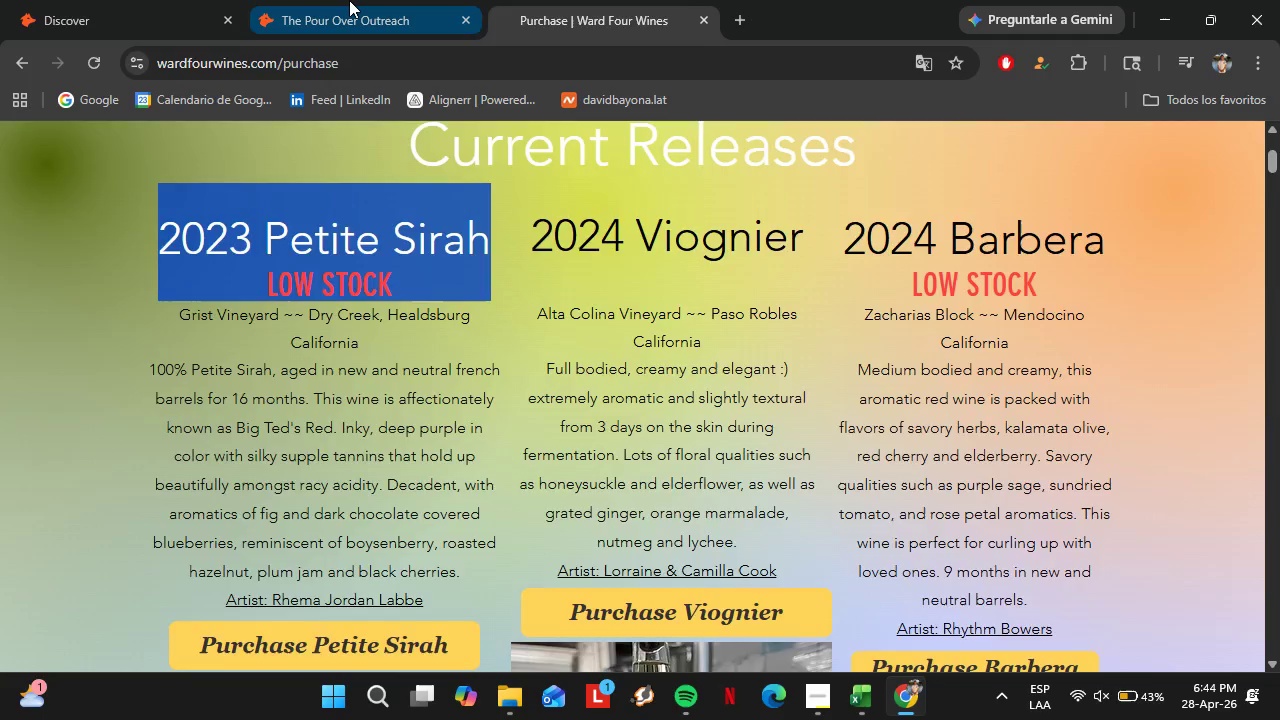 
left_click([349, 0])
 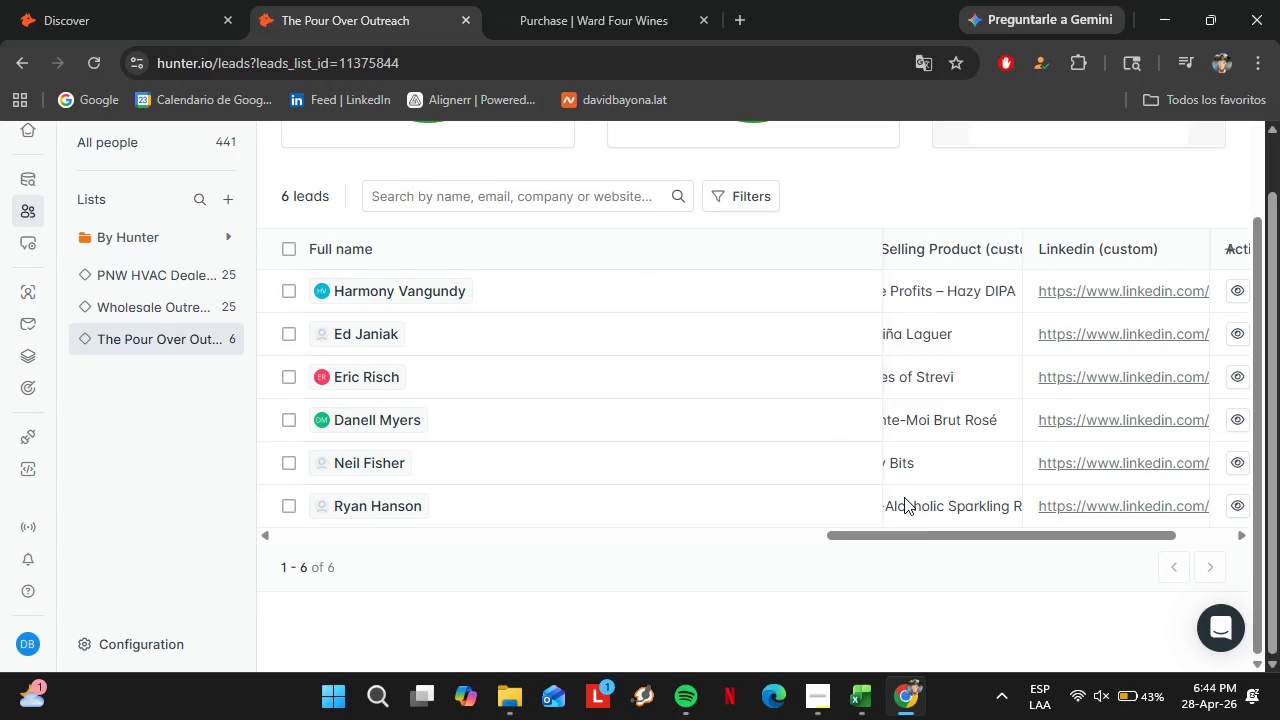 
left_click_drag(start_coordinate=[921, 541], to_coordinate=[289, 529])
 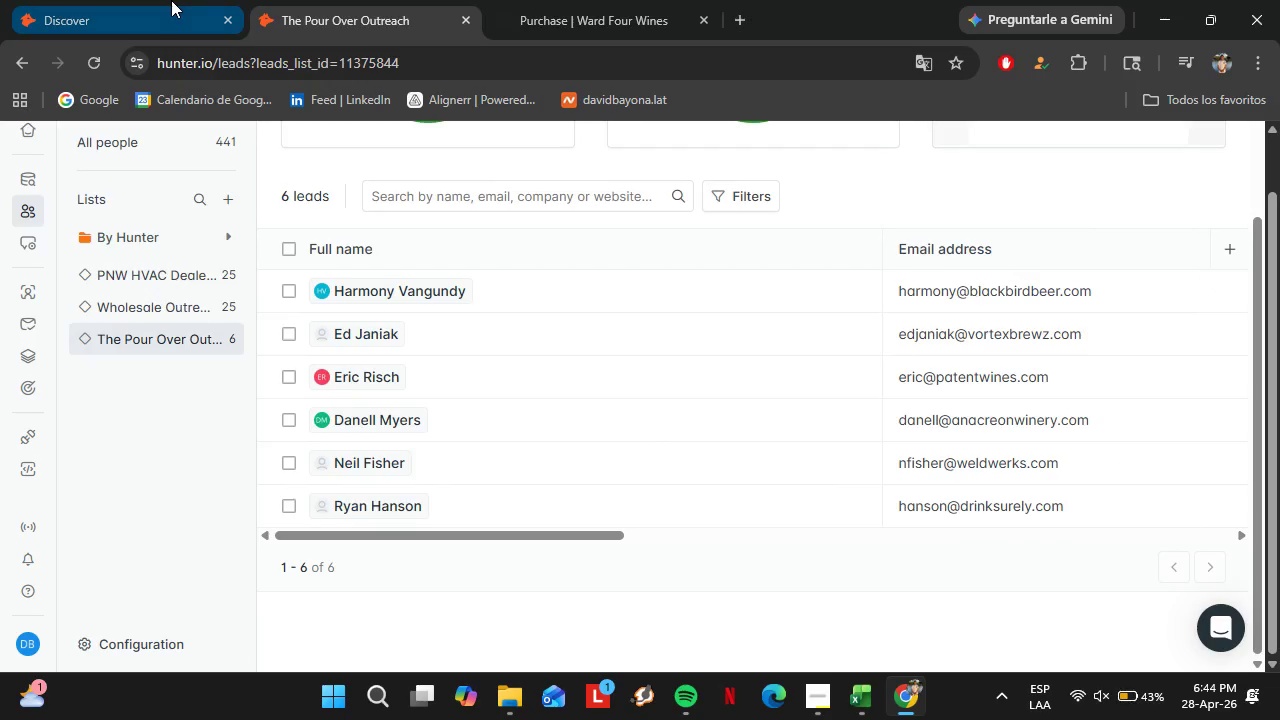 
left_click([171, 0])
 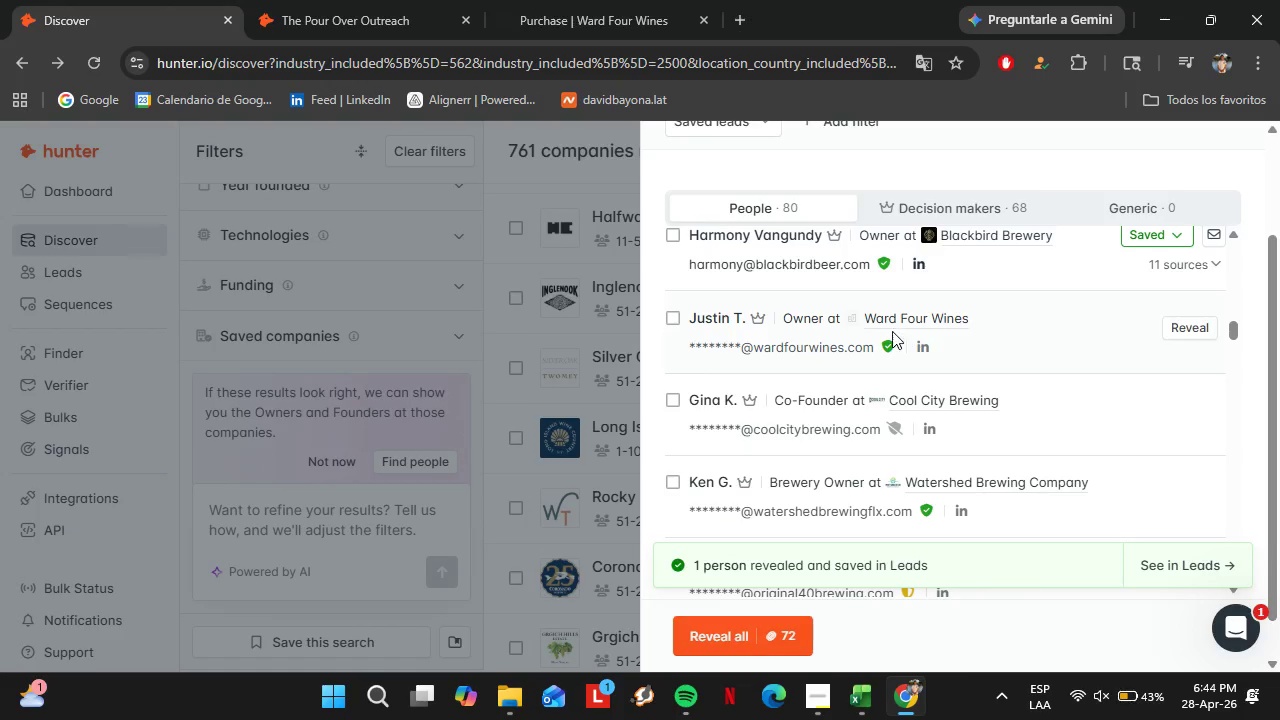 
left_click([628, 0])
 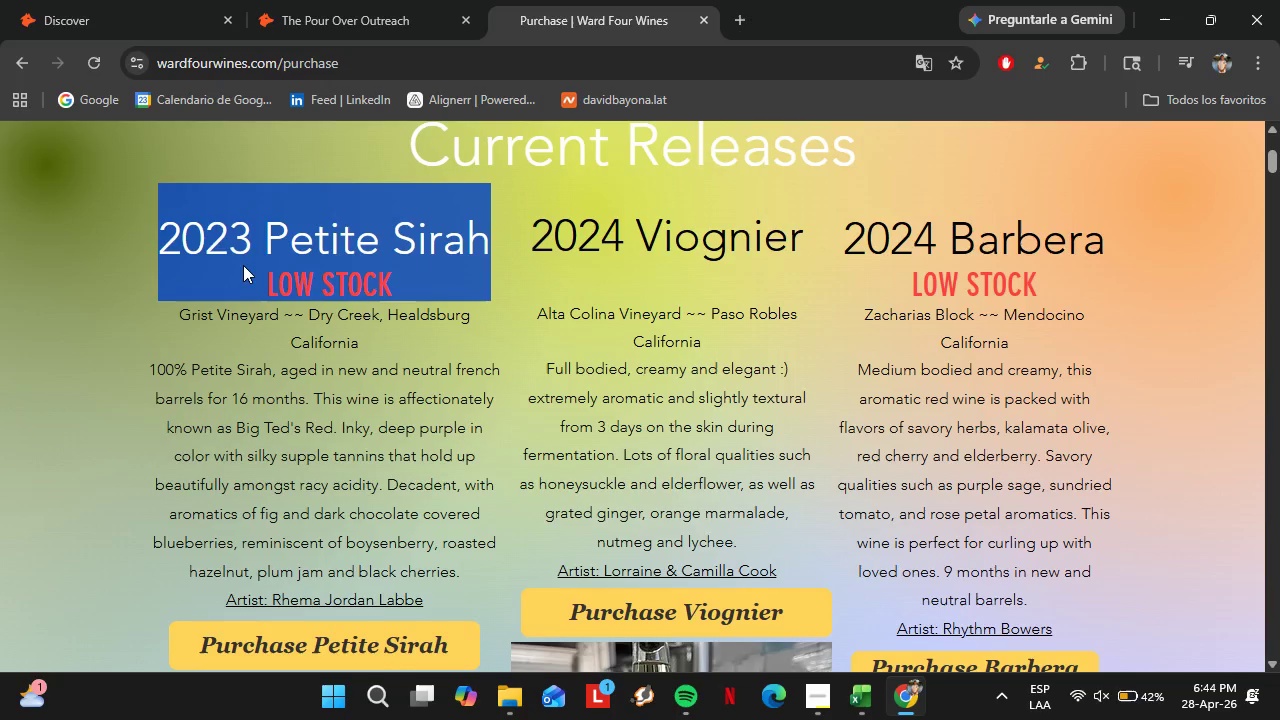 
key(Control+C)
 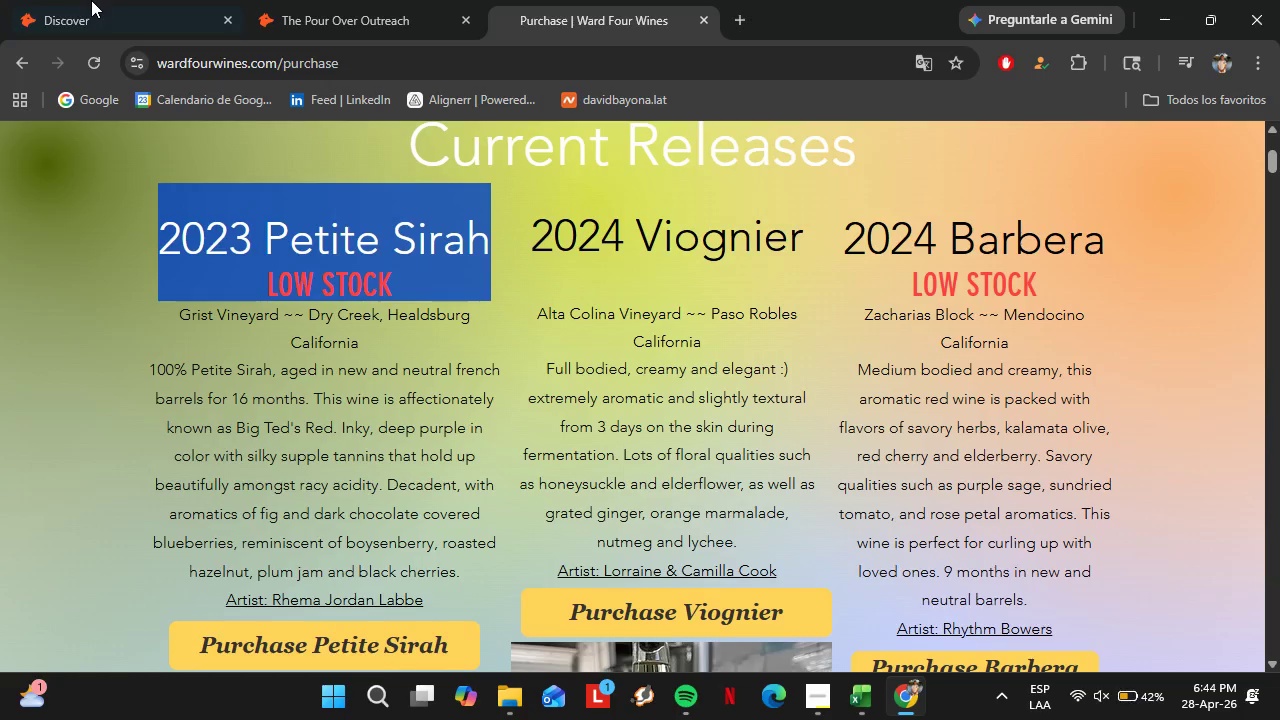 
left_click([90, 0])
 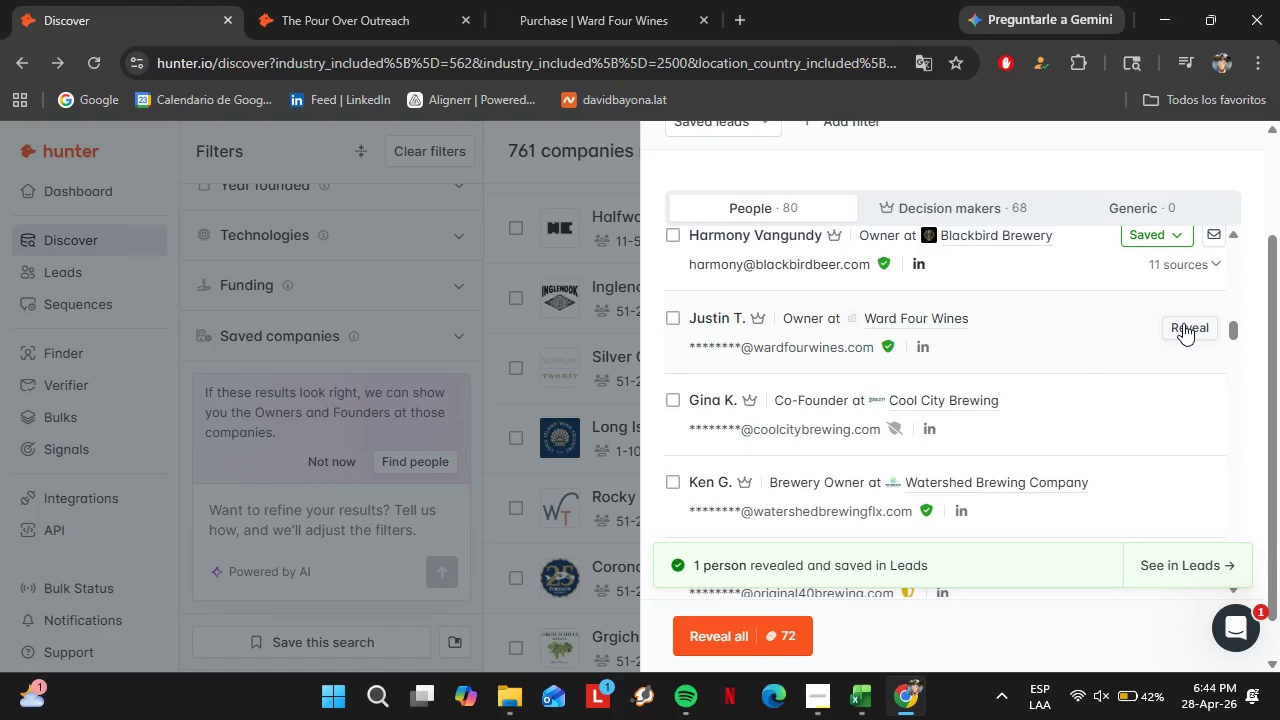 
left_click([1183, 323])
 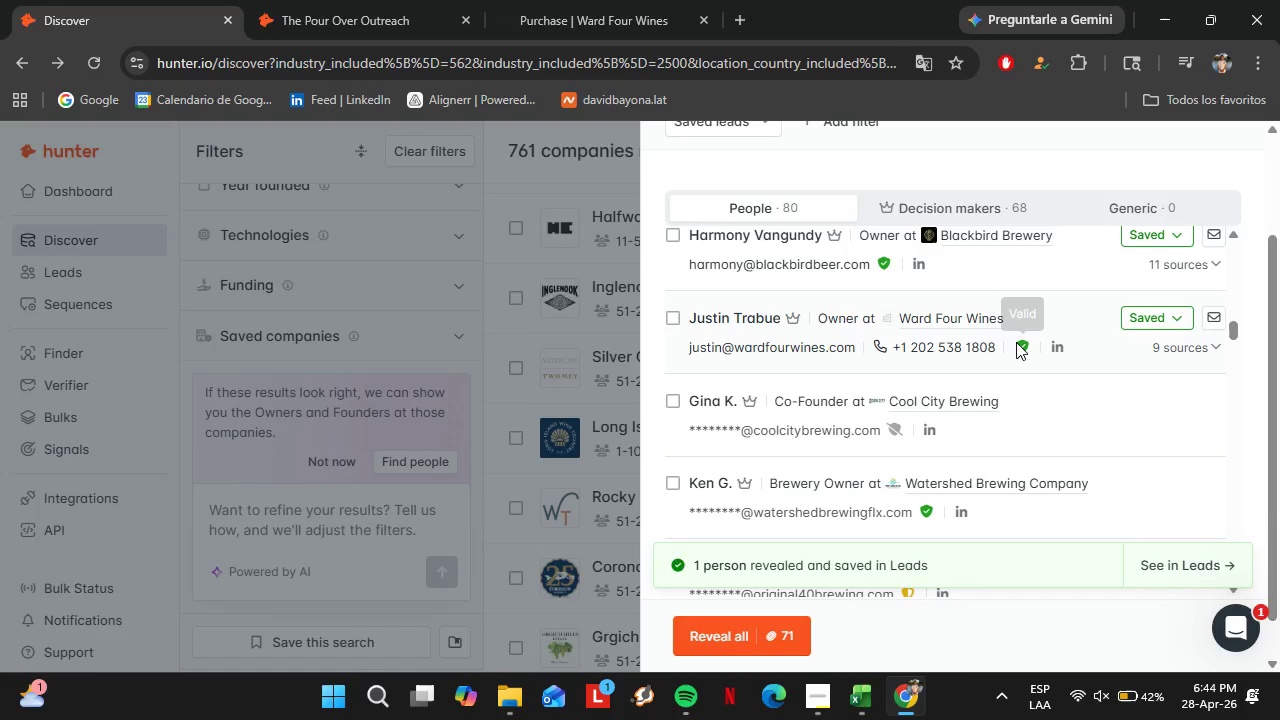 
left_click([1145, 325])
 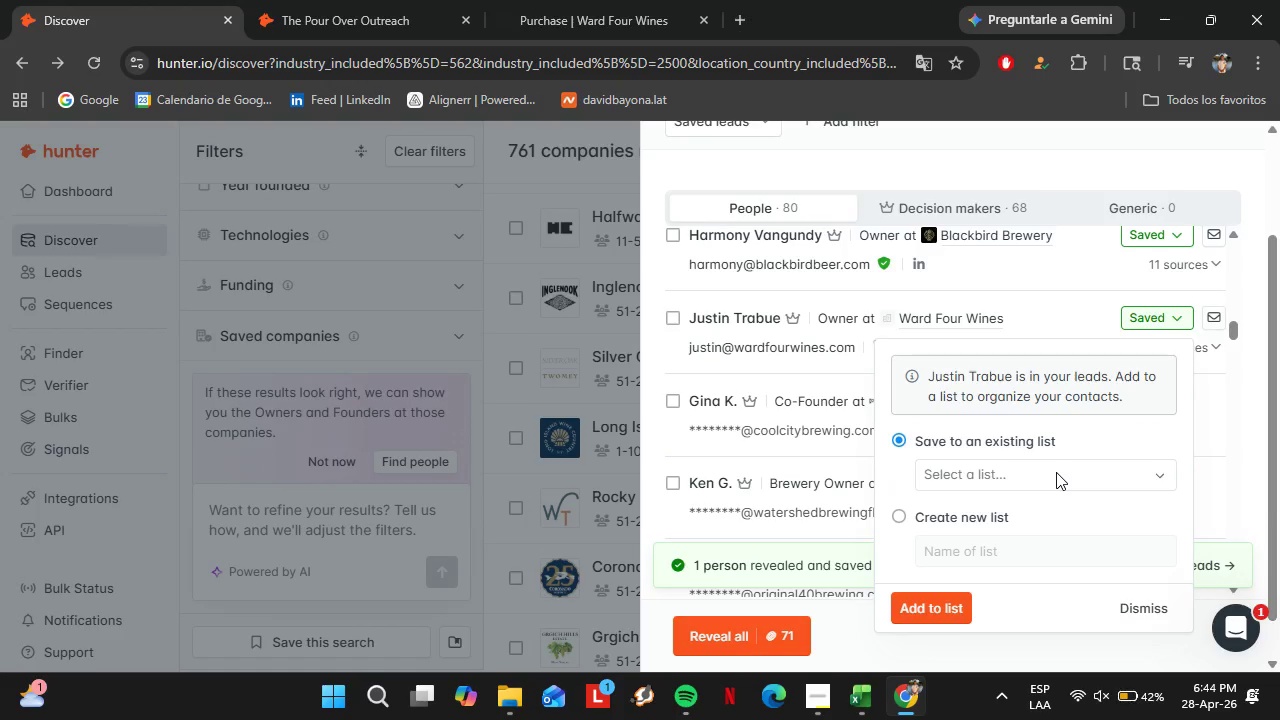 
left_click([1056, 472])
 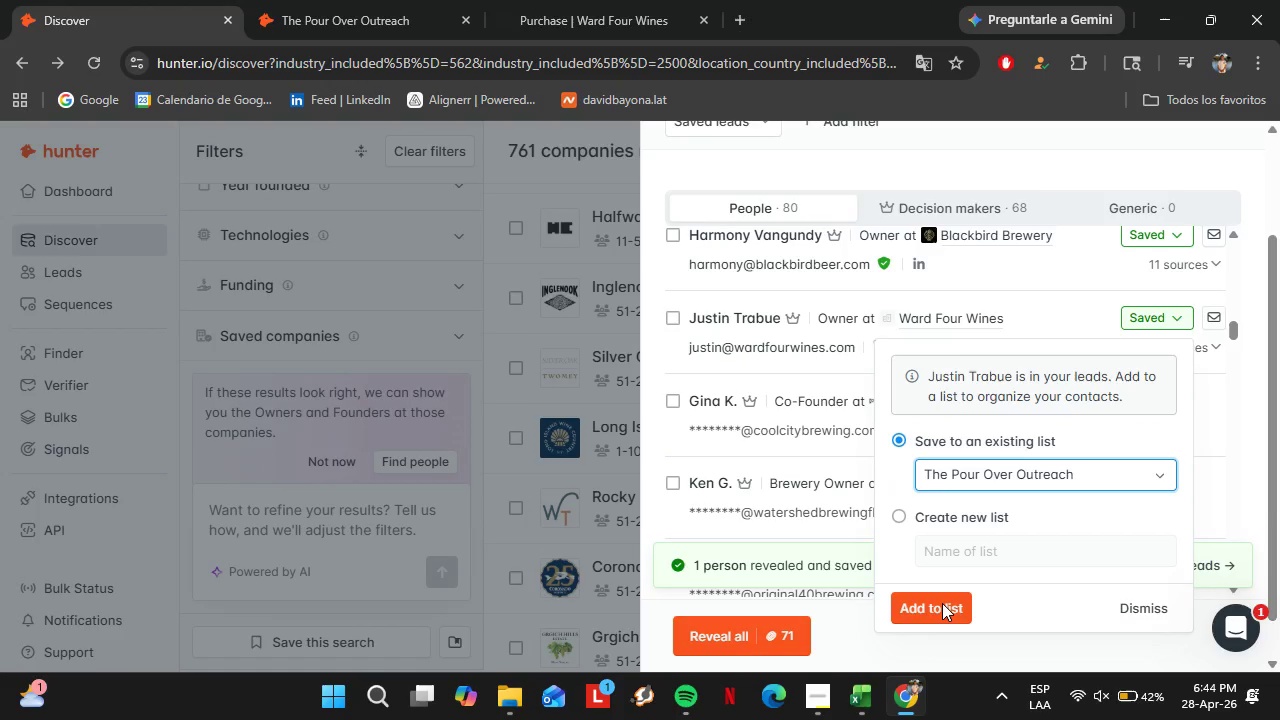 
double_click([922, 612])
 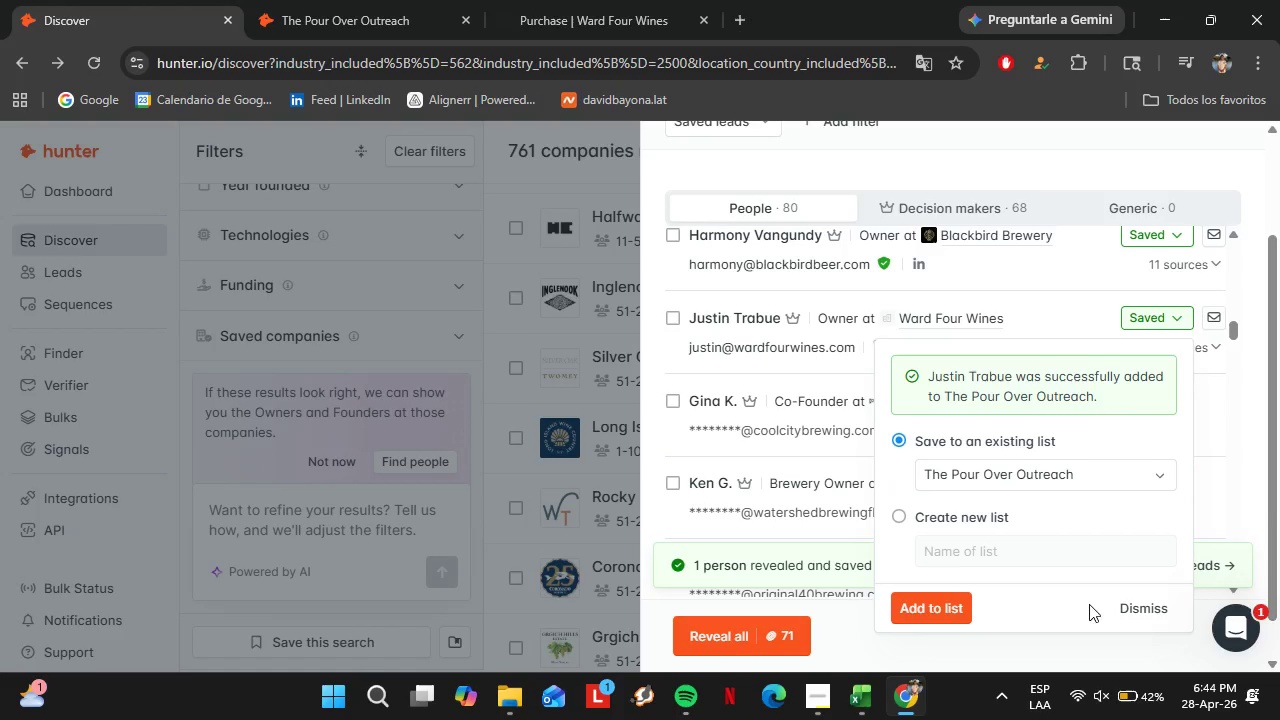 
left_click([286, 0])
 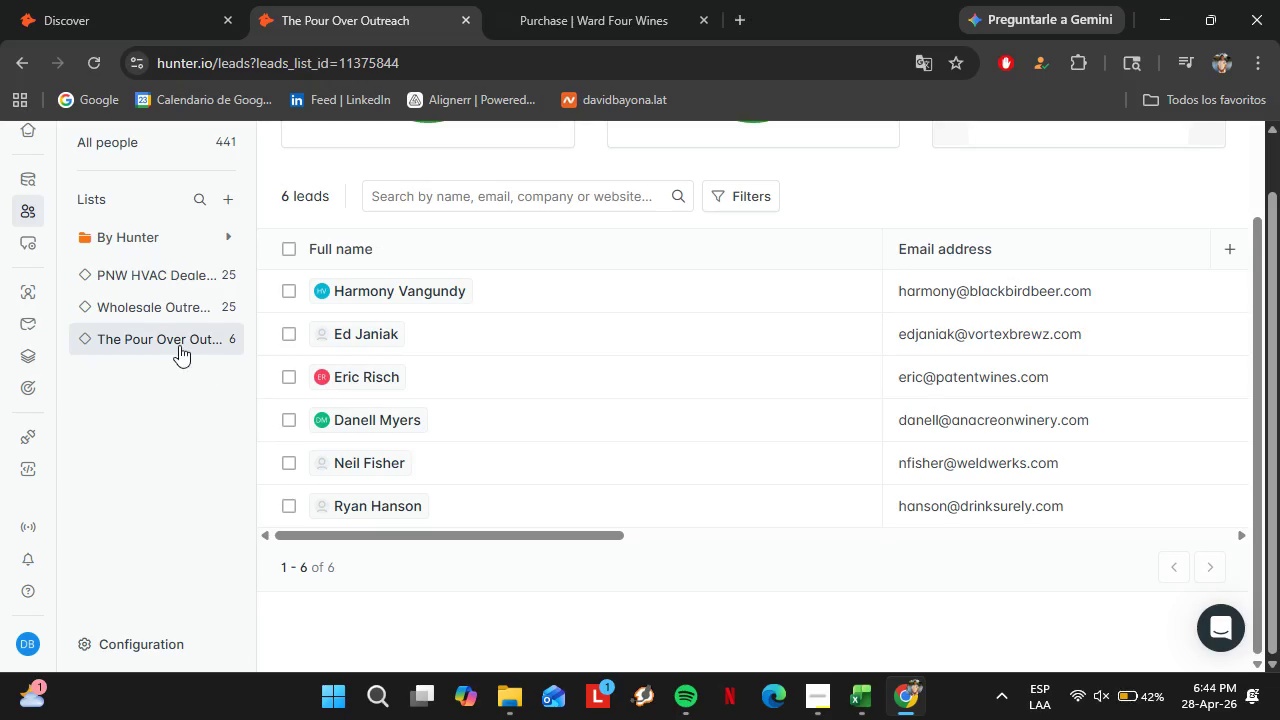 
left_click([178, 344])
 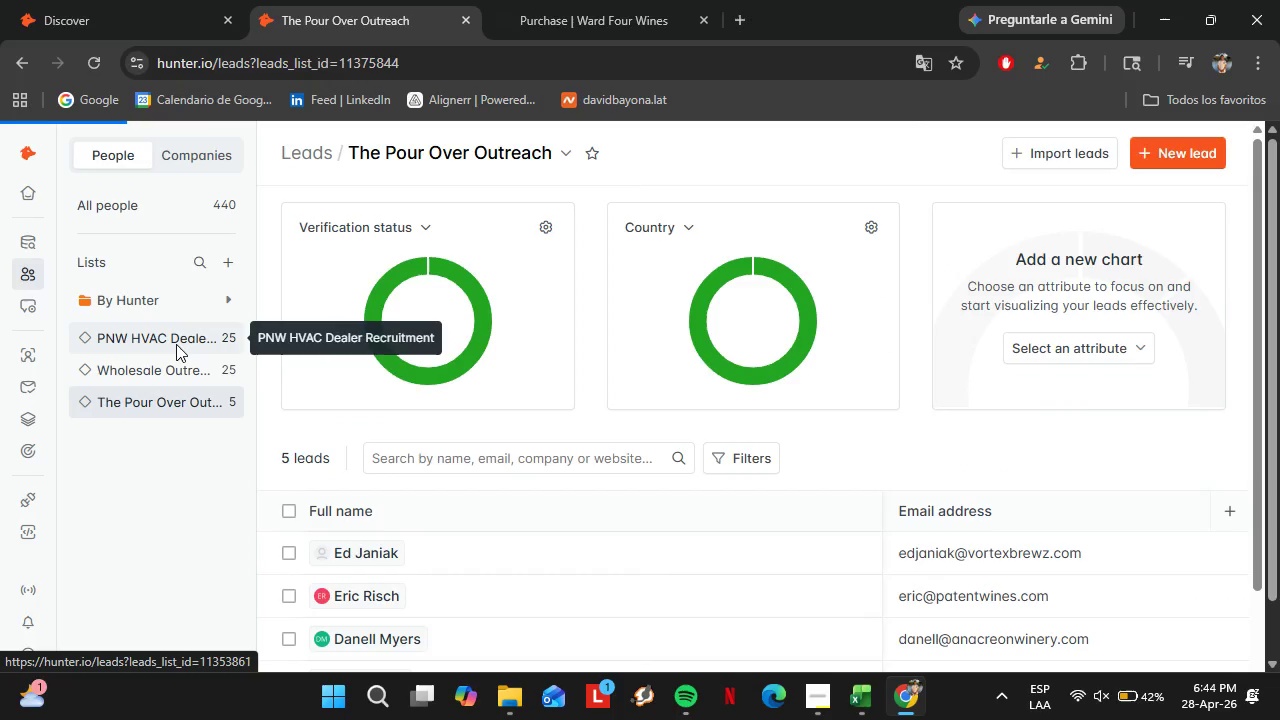 
wait(13.26)
 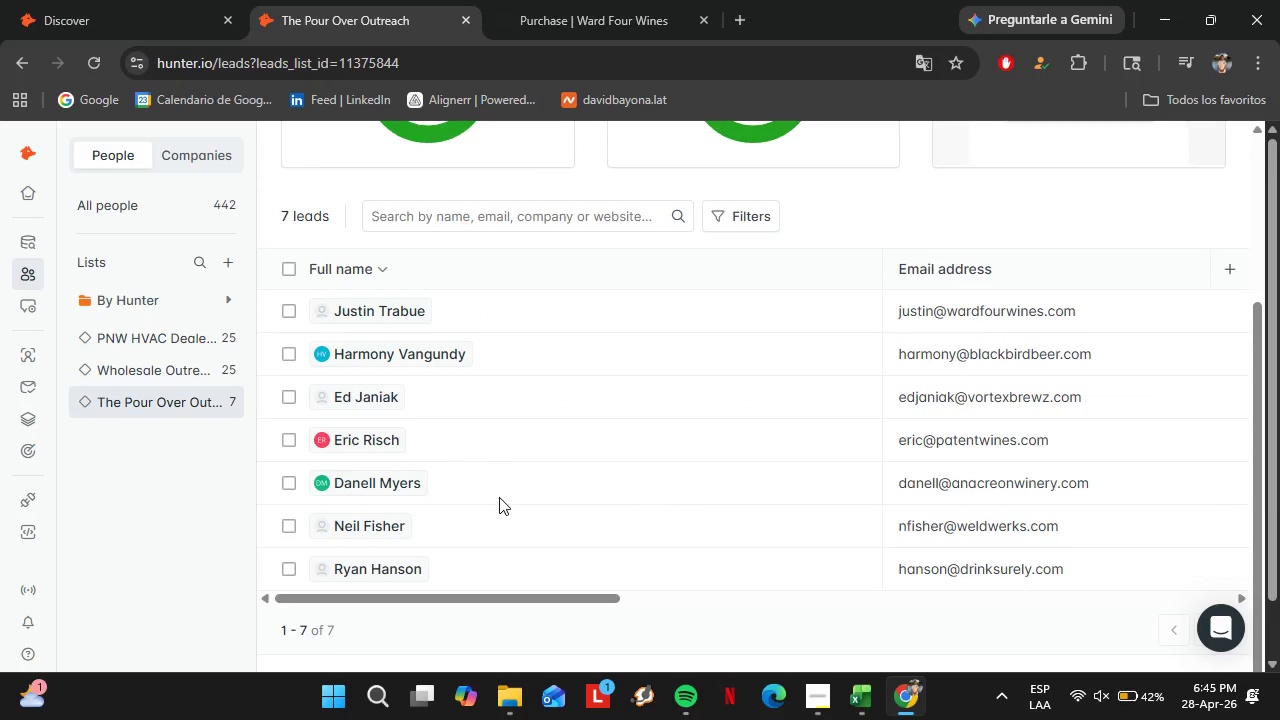 
left_click_drag(start_coordinate=[460, 597], to_coordinate=[975, 599])
 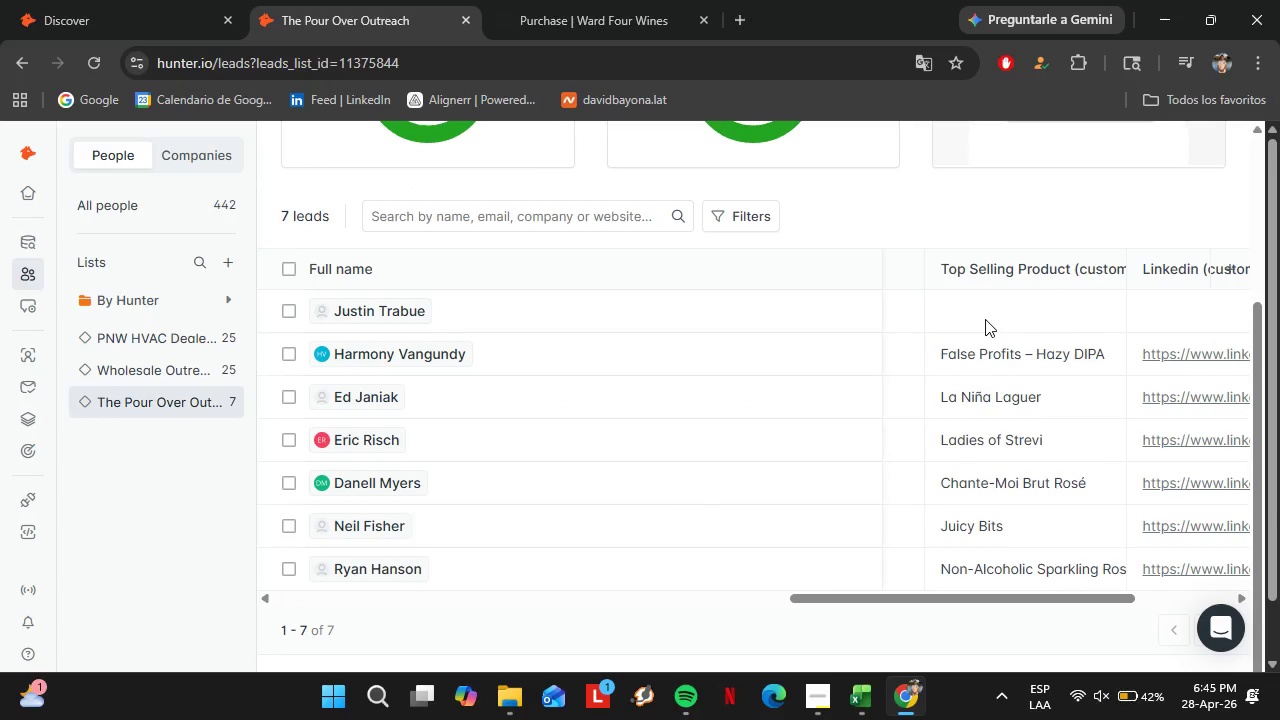 
scroll: coordinate [418, 376], scroll_direction: down, amount: 3.0
 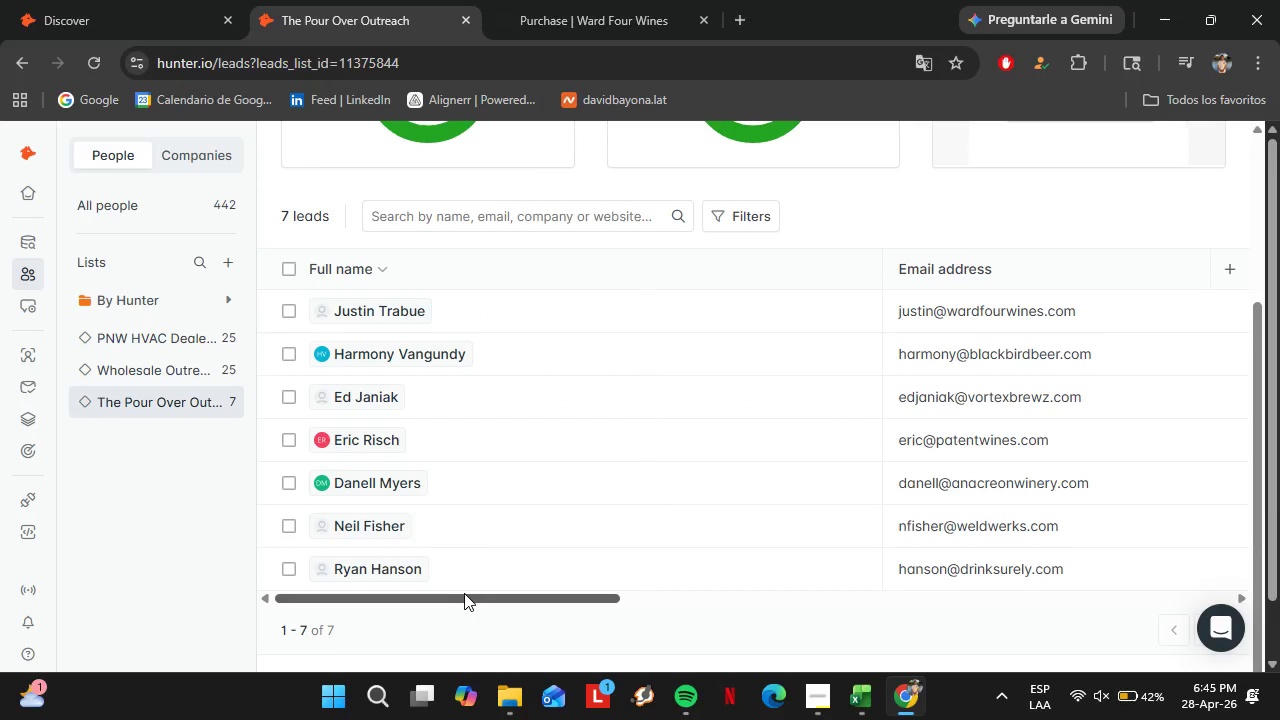 
double_click([985, 319])
 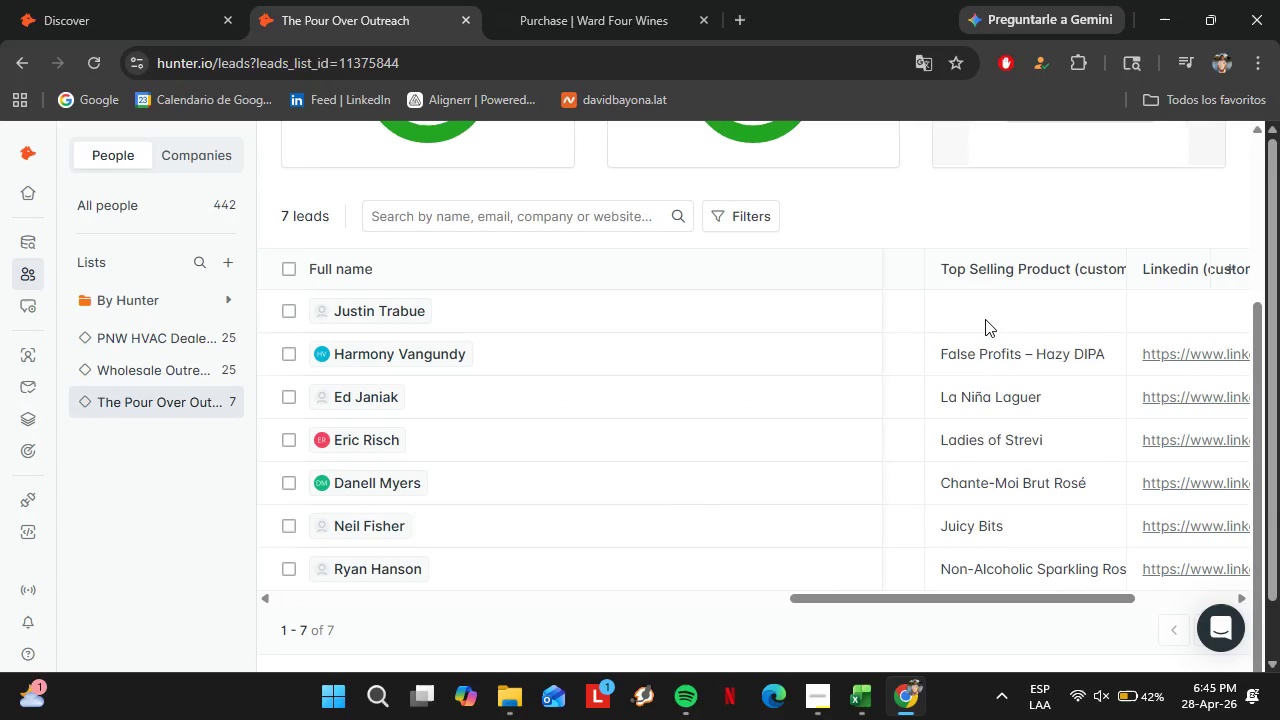 
triple_click([985, 319])
 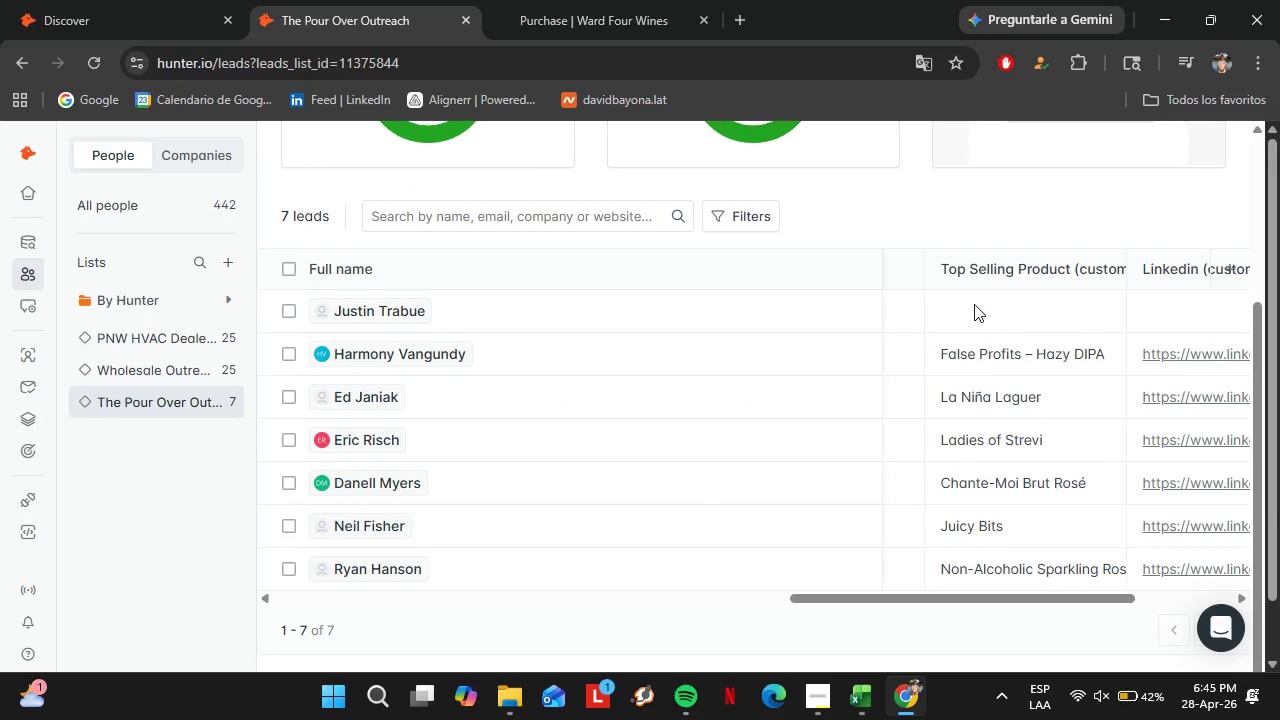 
double_click([974, 304])
 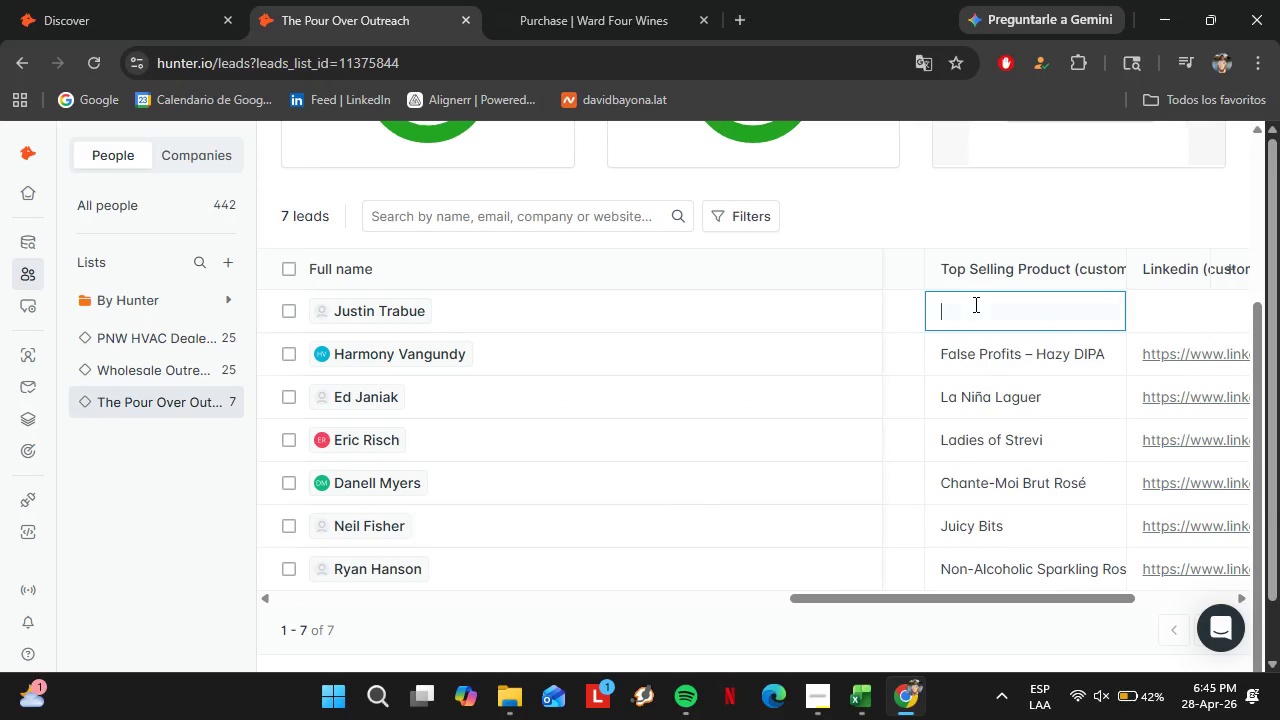 
triple_click([974, 304])
 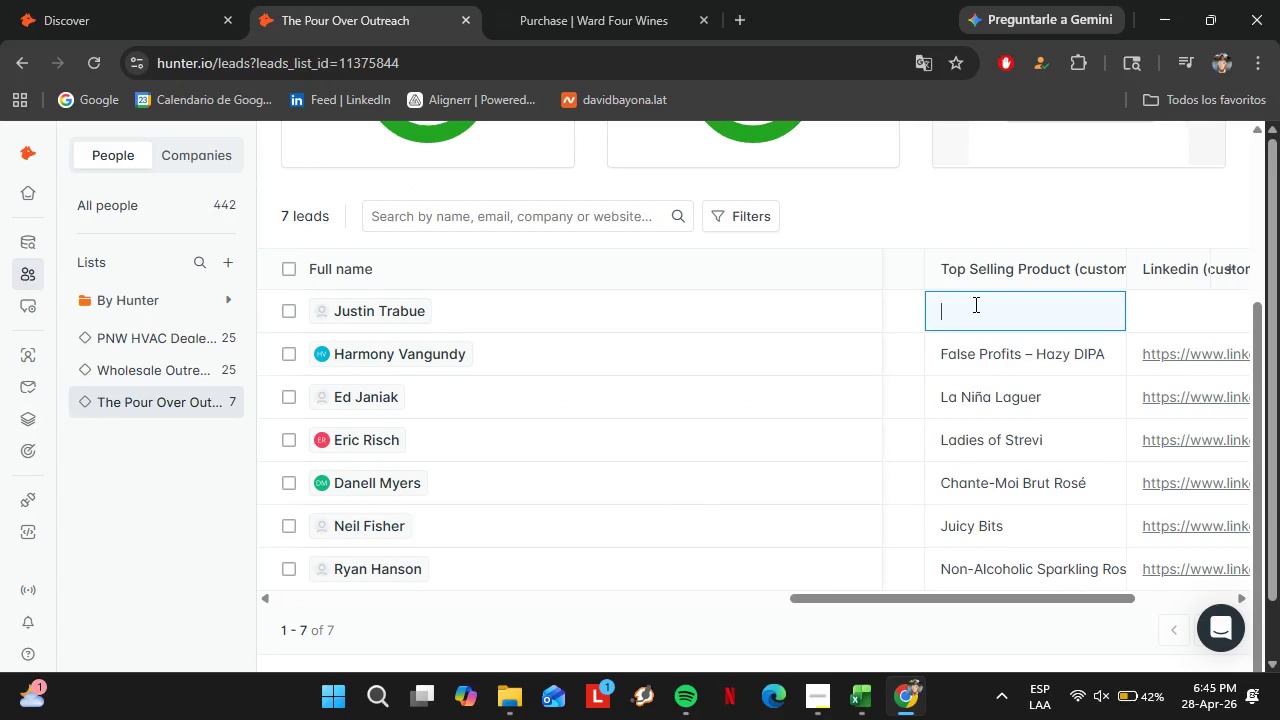 
key(Control+V)
 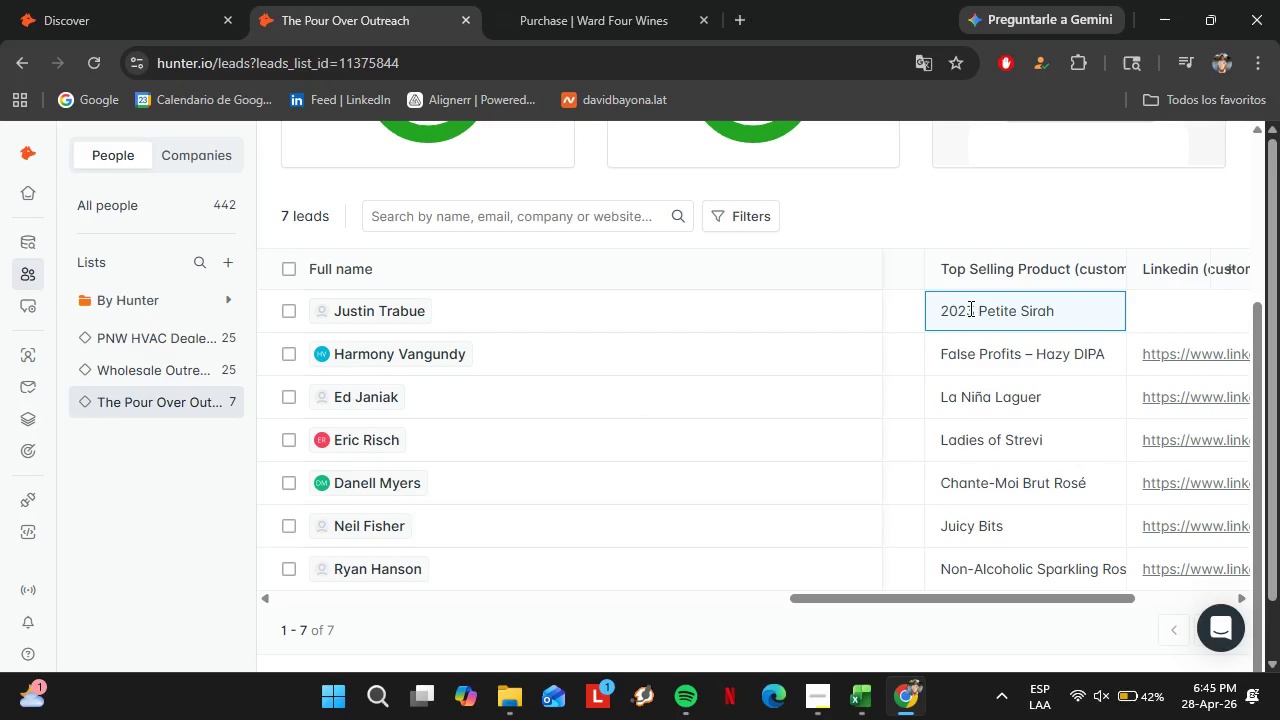 
left_click_drag(start_coordinate=[980, 314], to_coordinate=[925, 321])
 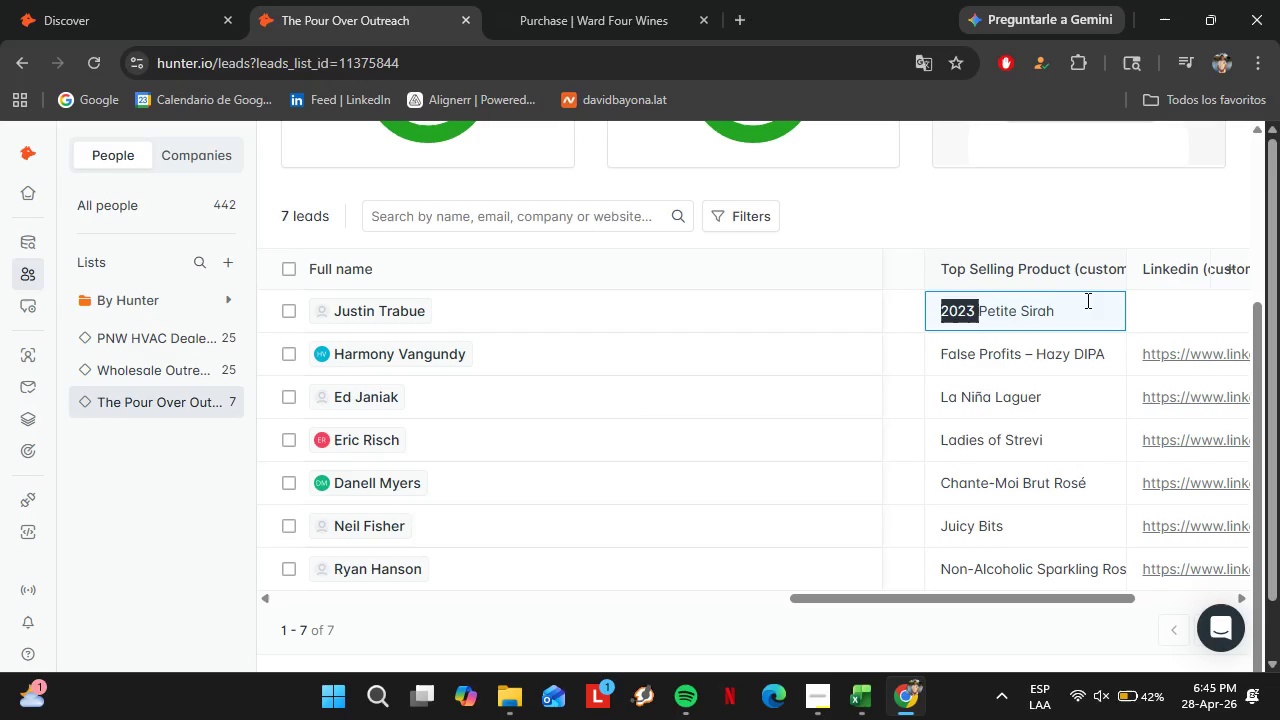 
left_click([1086, 301])
 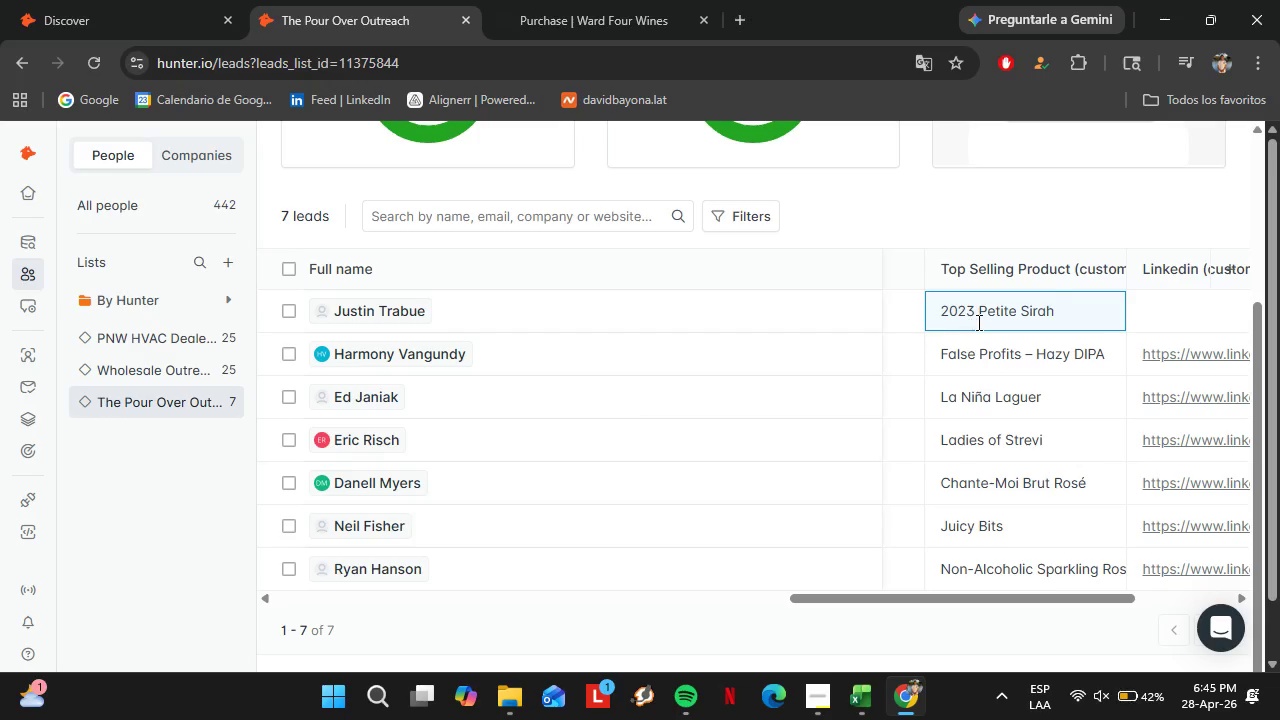 
left_click_drag(start_coordinate=[978, 318], to_coordinate=[912, 321])
 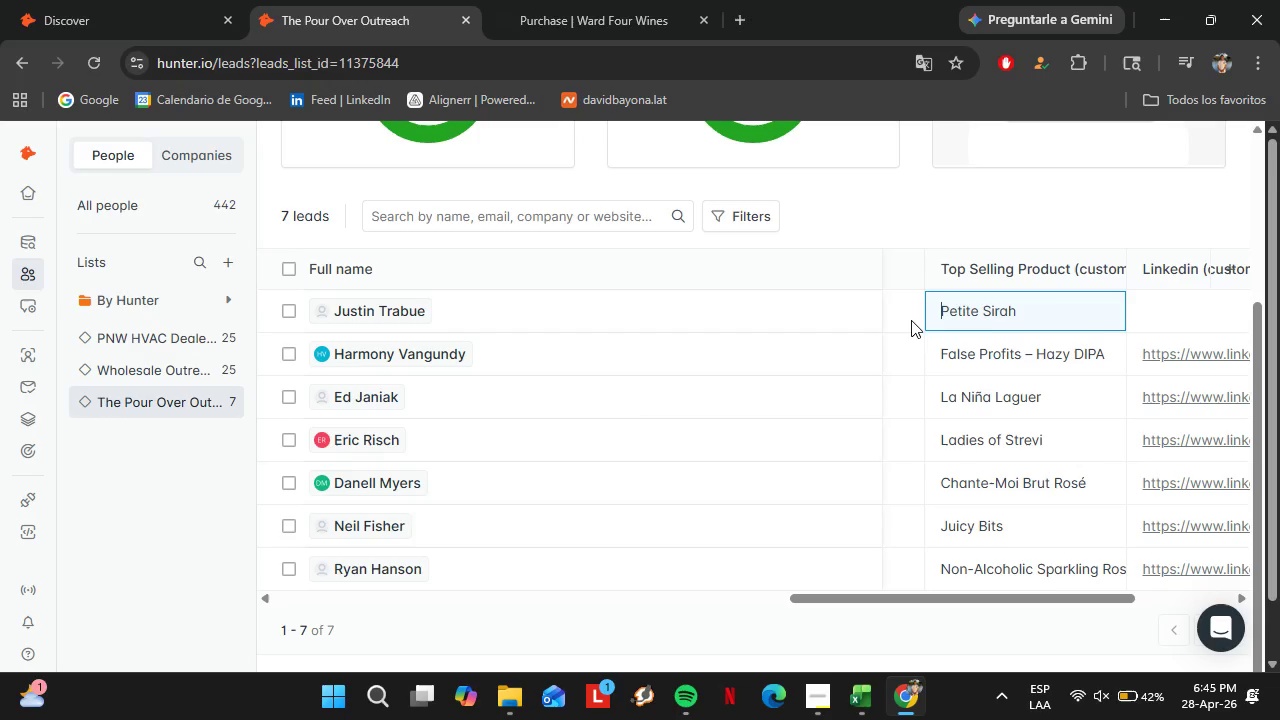 
key(Backspace)
 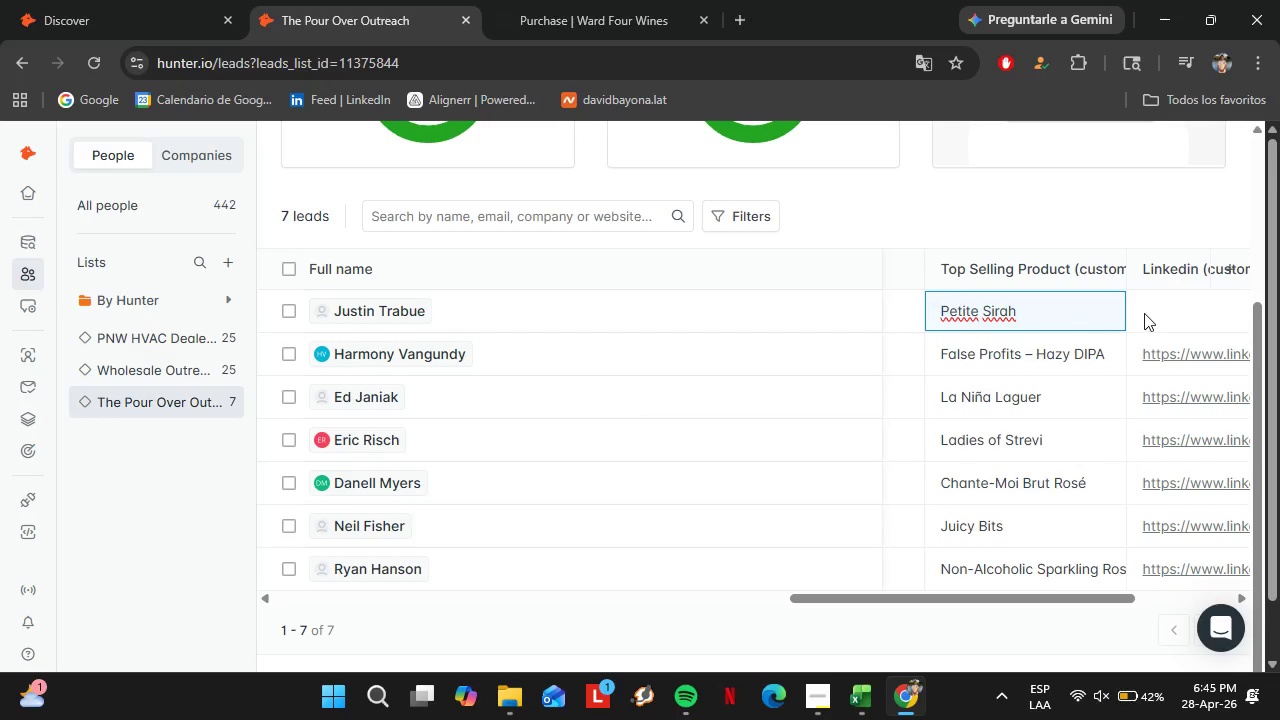 
left_click([1144, 313])
 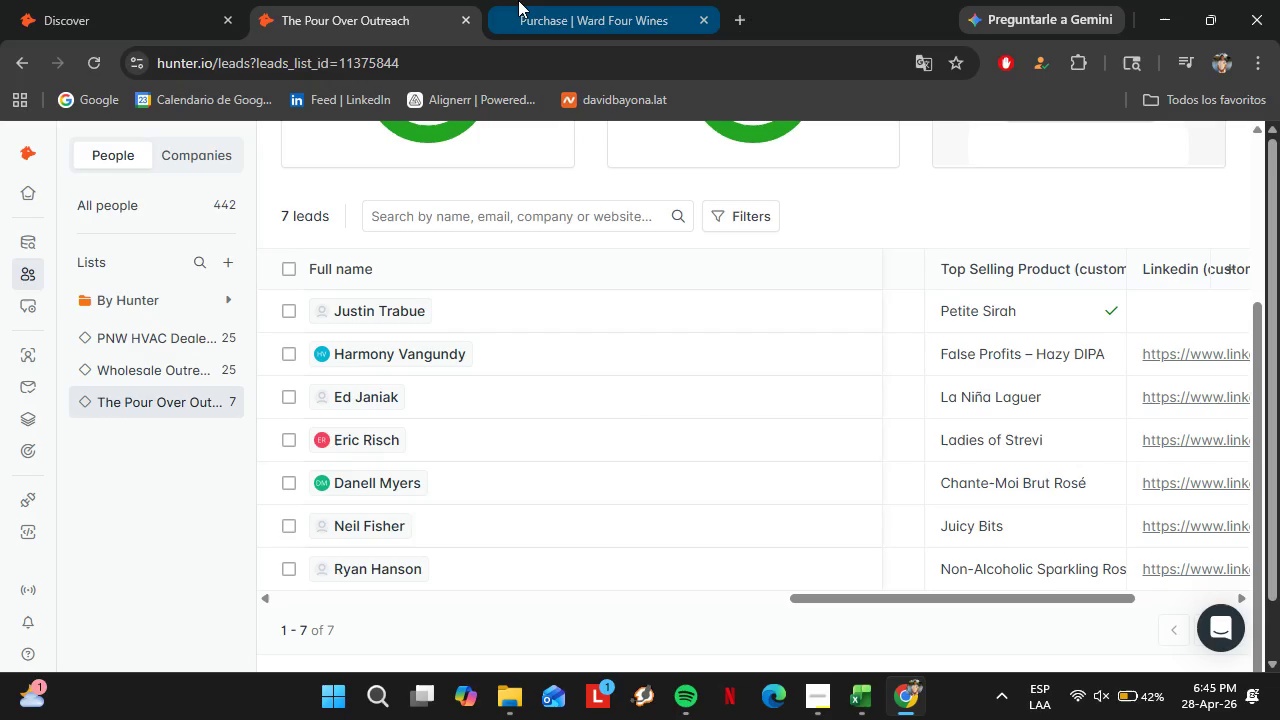 
left_click([518, 0])
 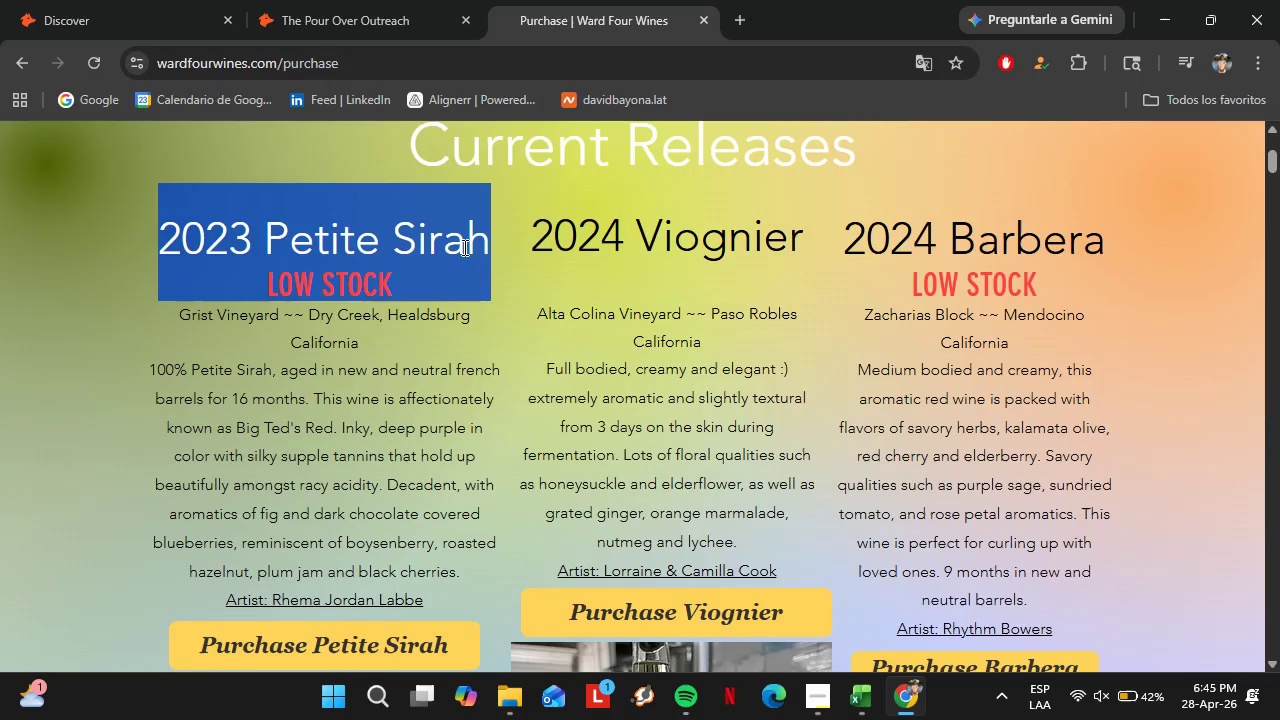 
left_click([178, 0])
 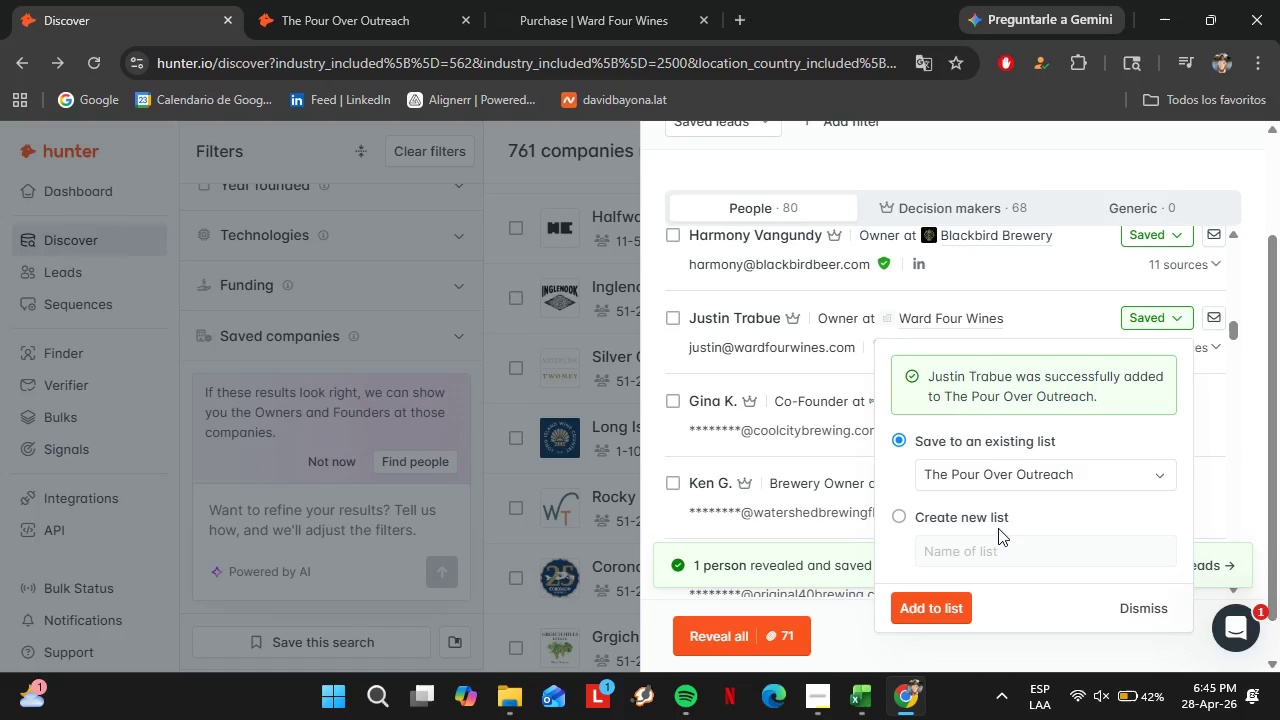 
scroll: coordinate [463, 247], scroll_direction: up, amount: 2.0
 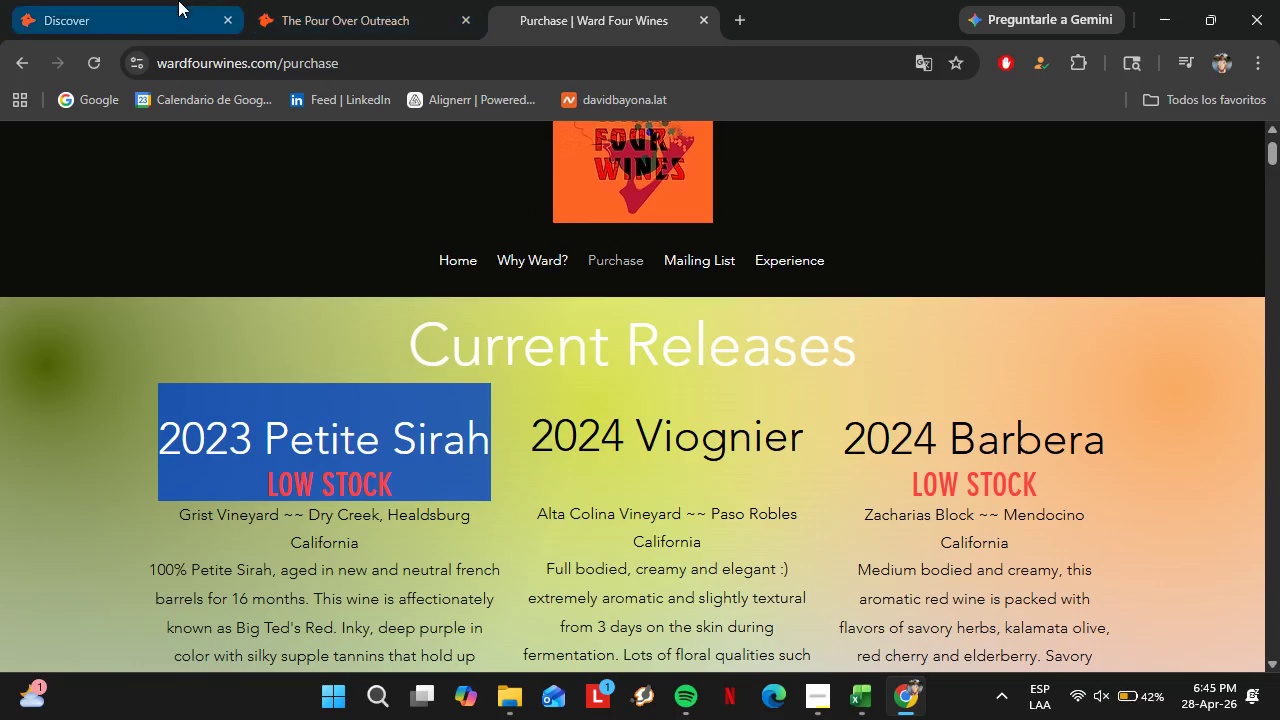 
left_click([1133, 607])
 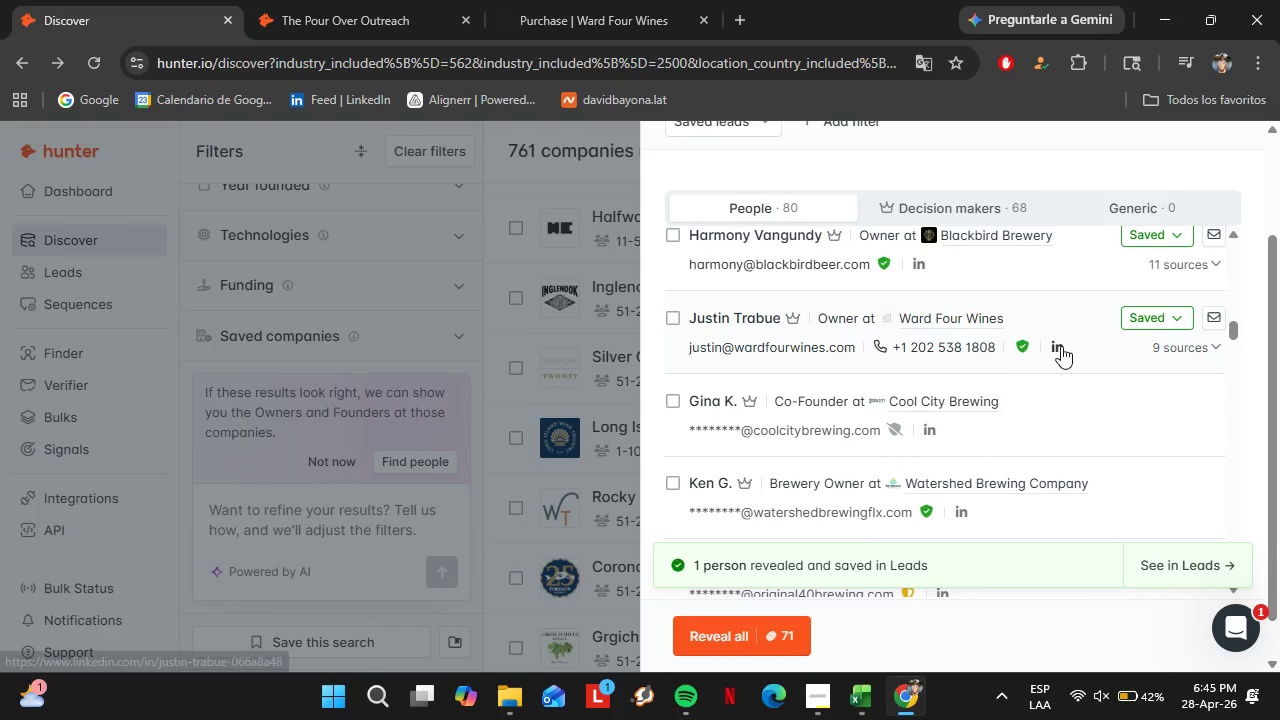 
right_click([1061, 346])
 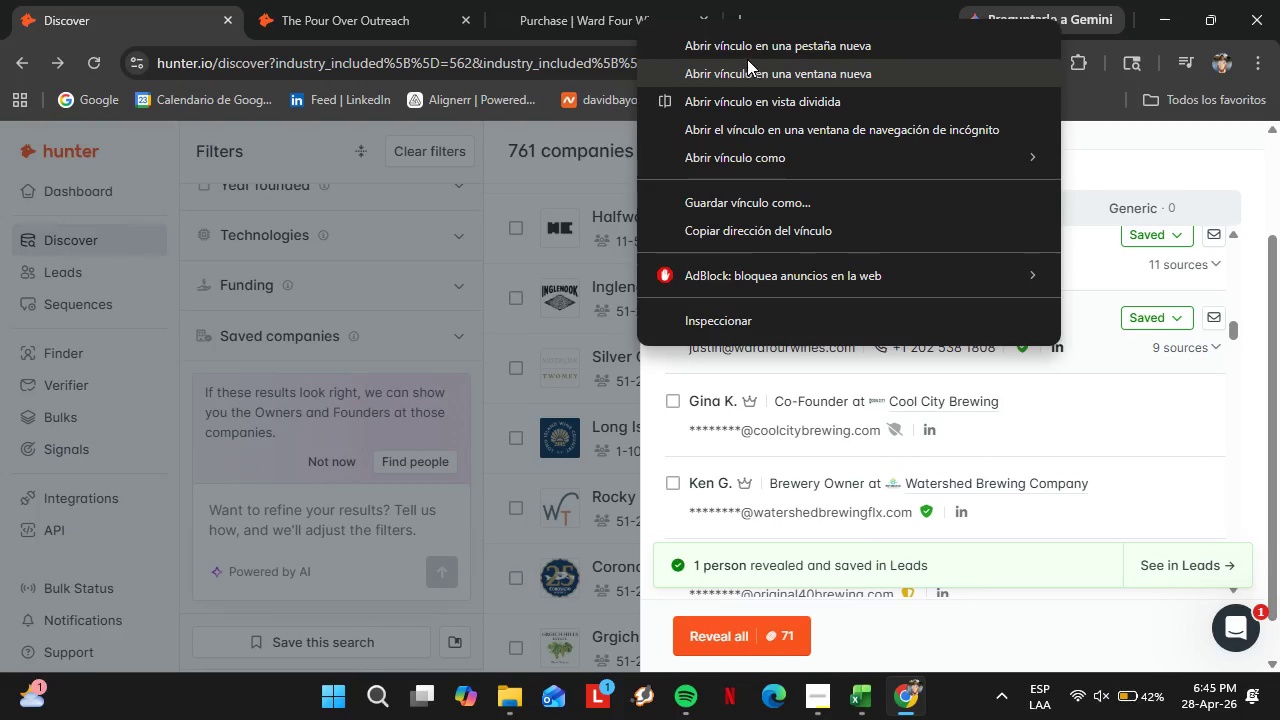 
left_click([747, 58])
 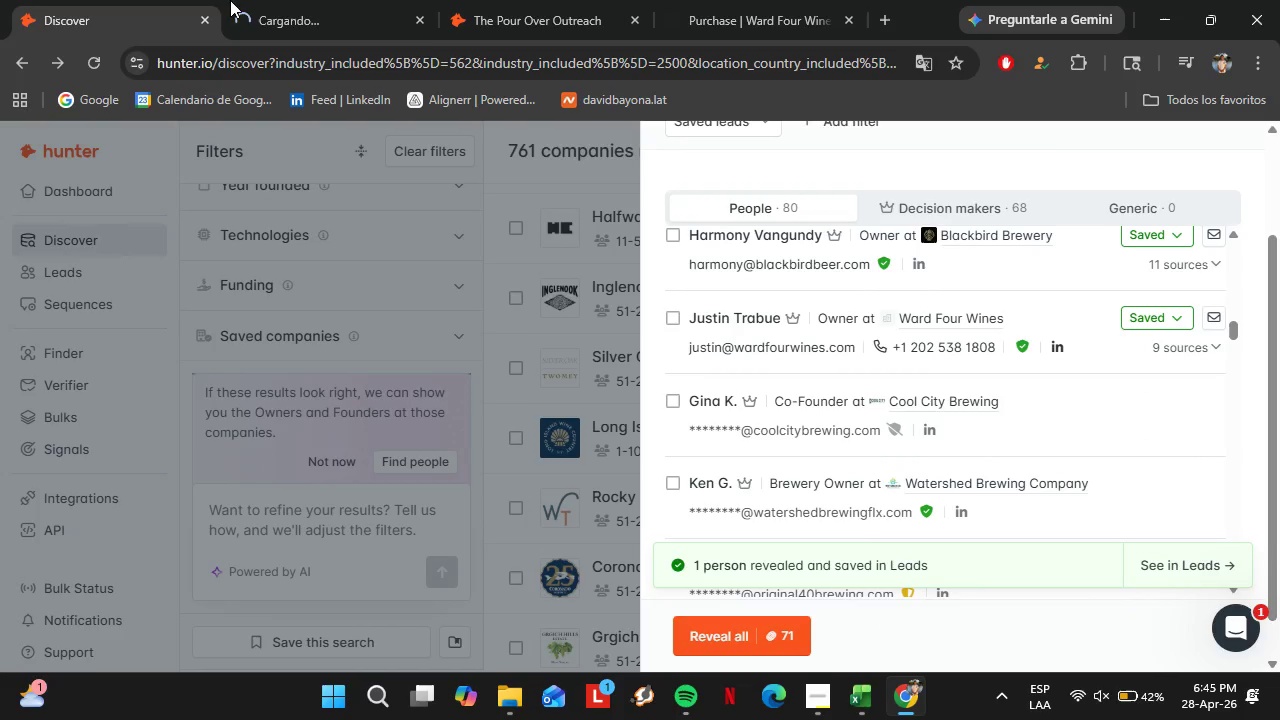 
left_click_drag(start_coordinate=[284, 0], to_coordinate=[630, 0])
 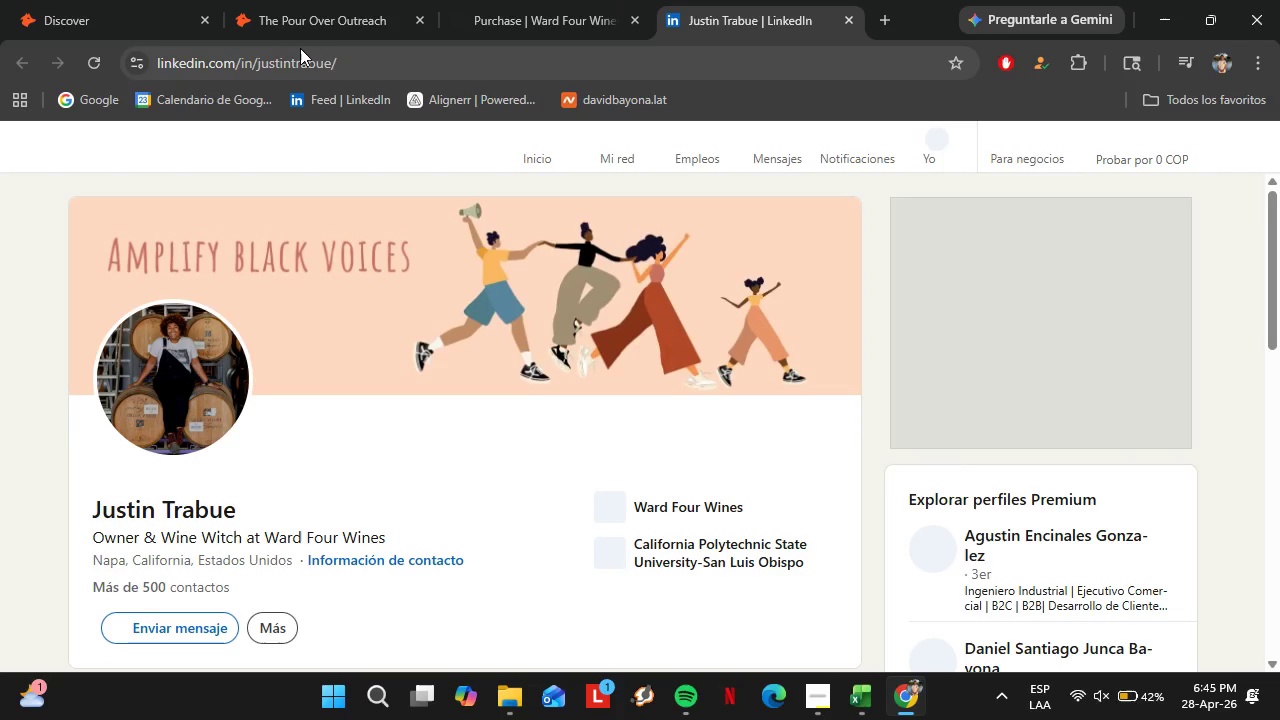 
left_click([271, 70])
 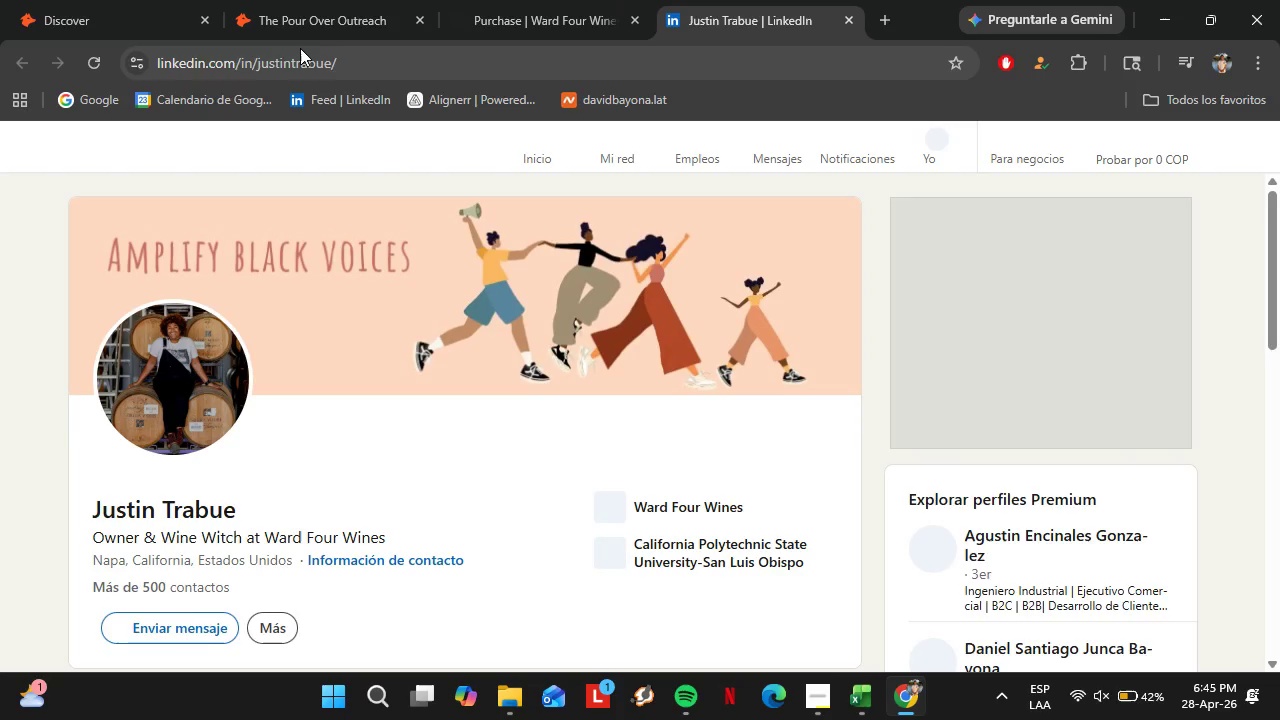 
key(Control+C)
 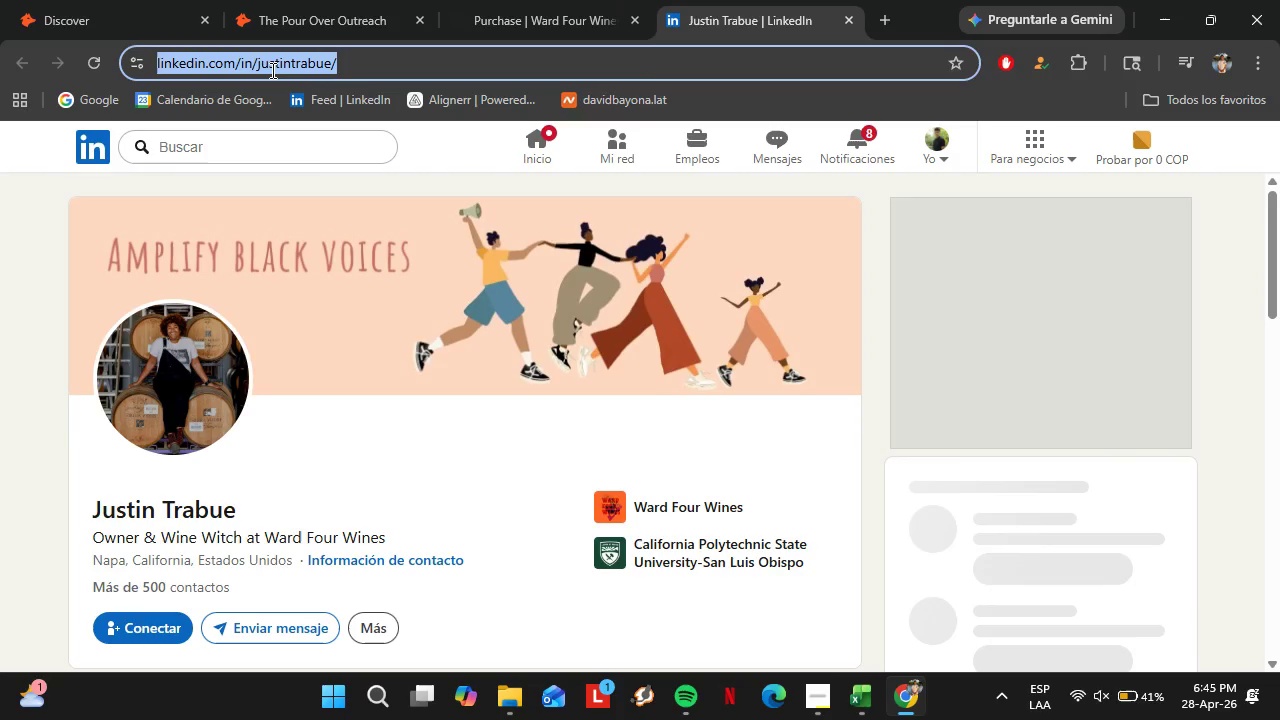 
left_click([92, 0])
 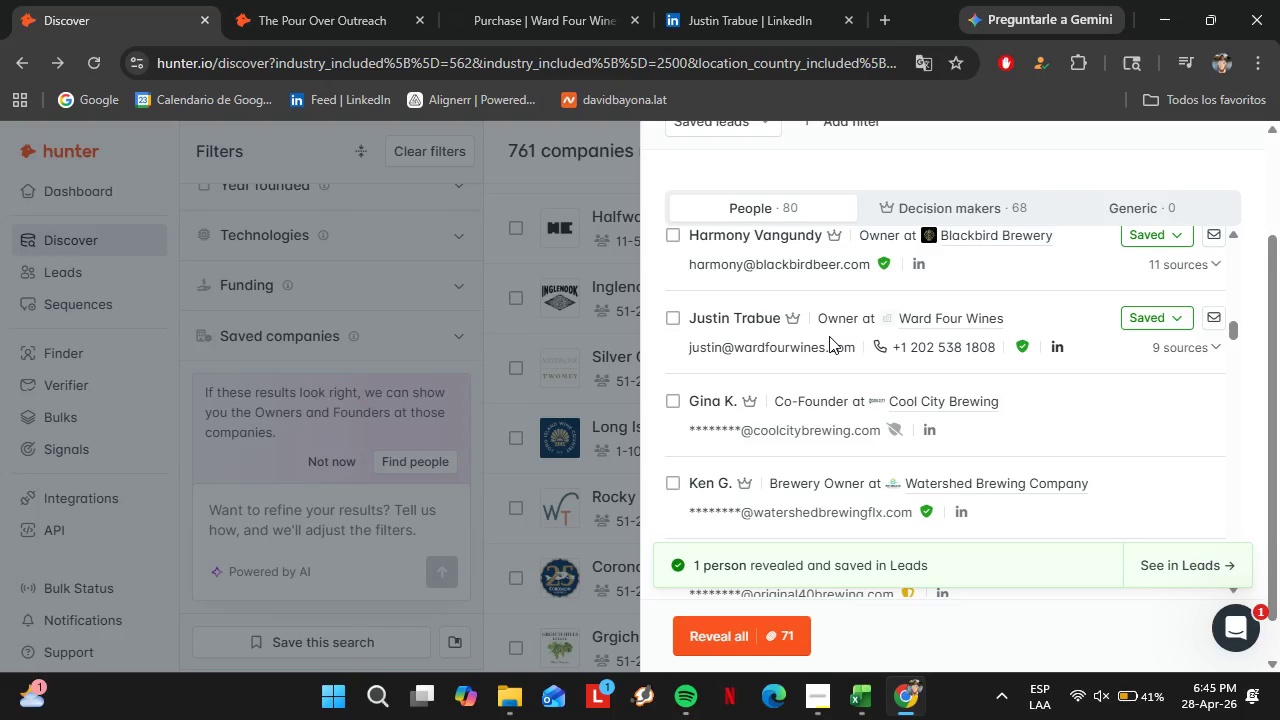 
left_click([388, 21])
 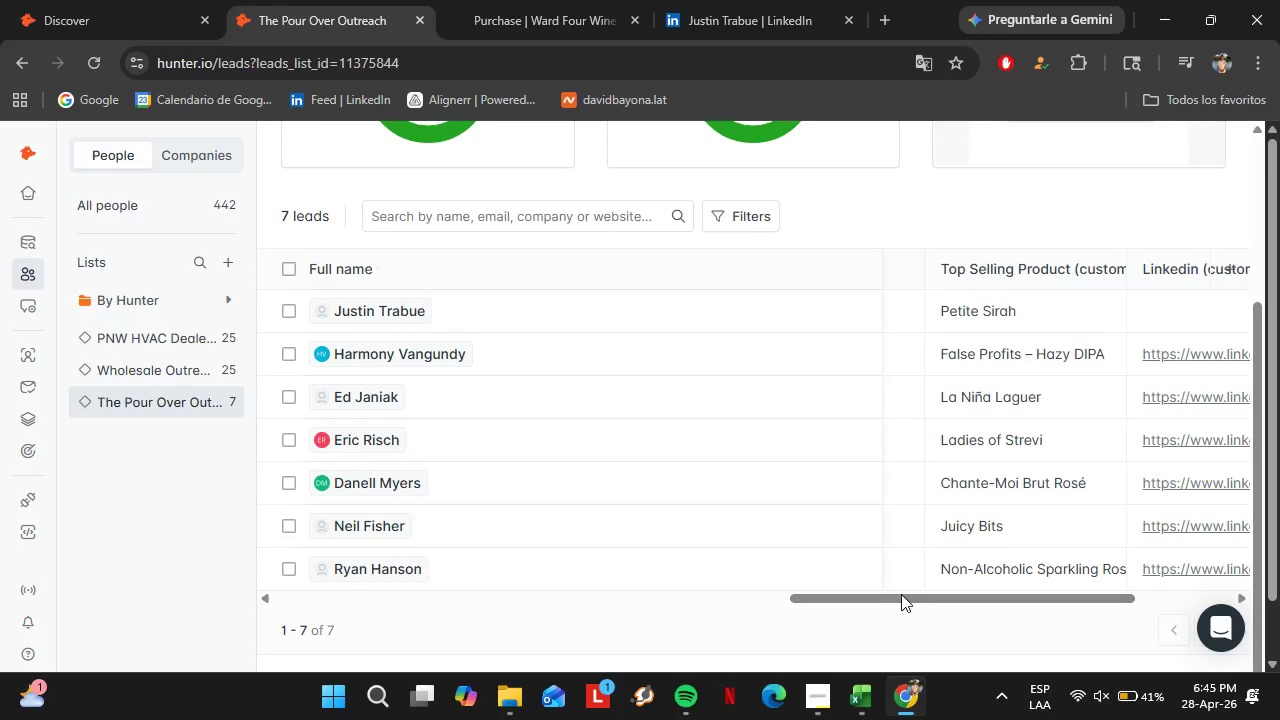 
left_click_drag(start_coordinate=[902, 596], to_coordinate=[943, 598])
 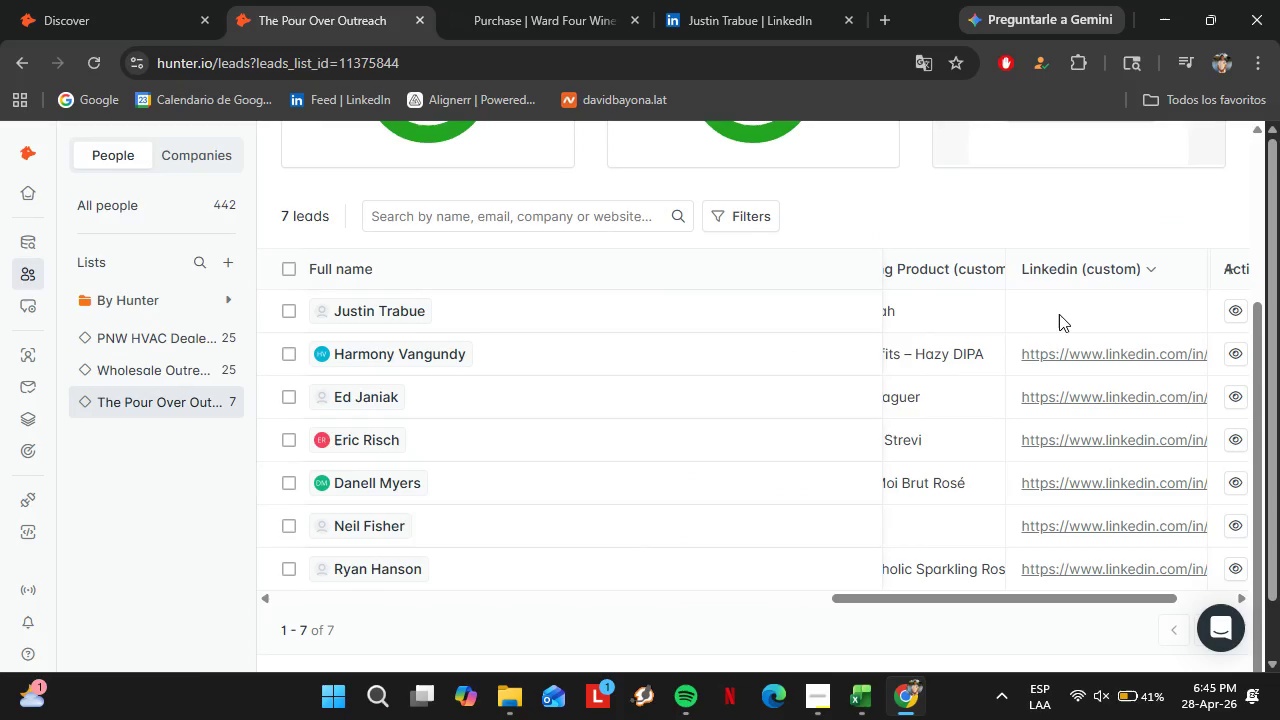 
double_click([1059, 314])
 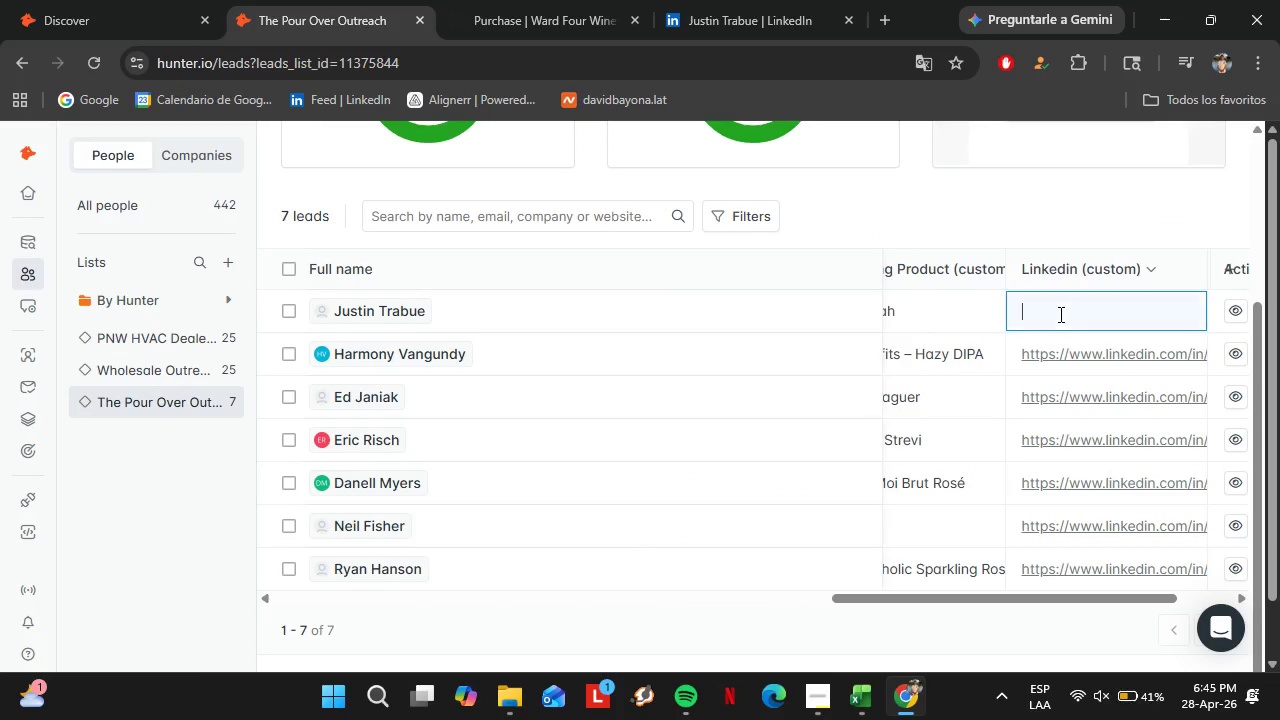 
triple_click([1059, 314])
 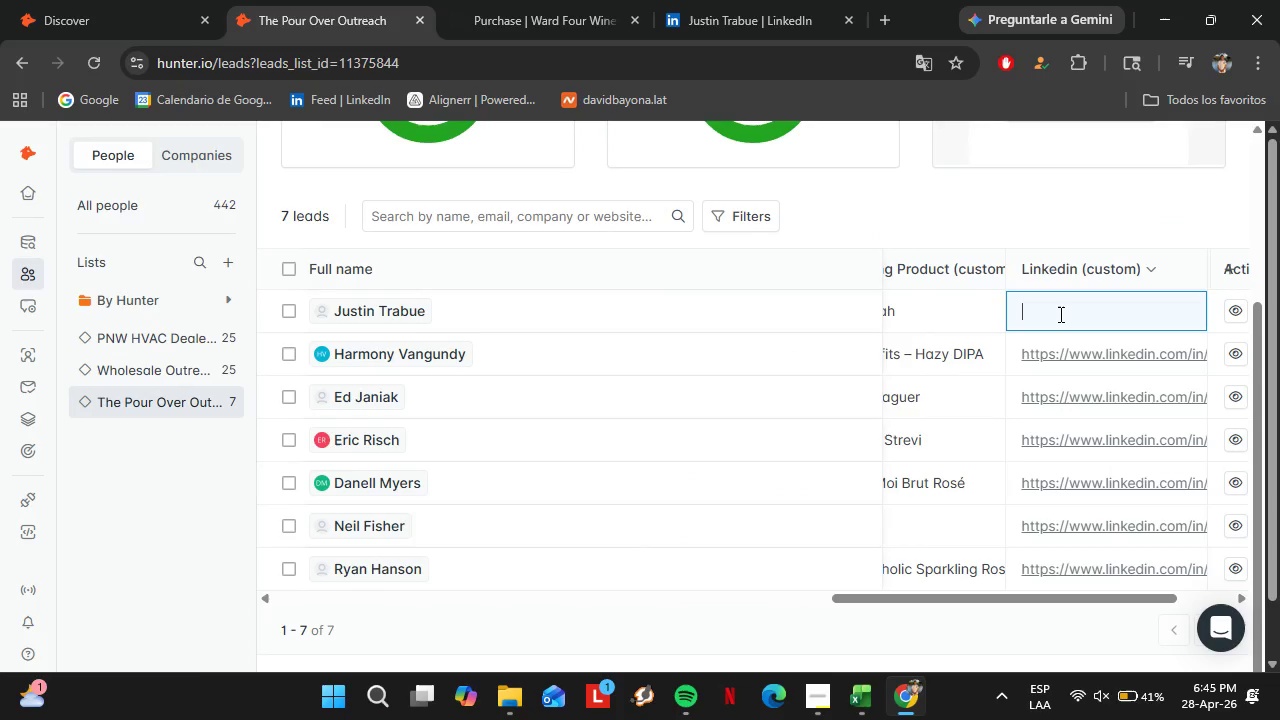 
key(Control+V)
 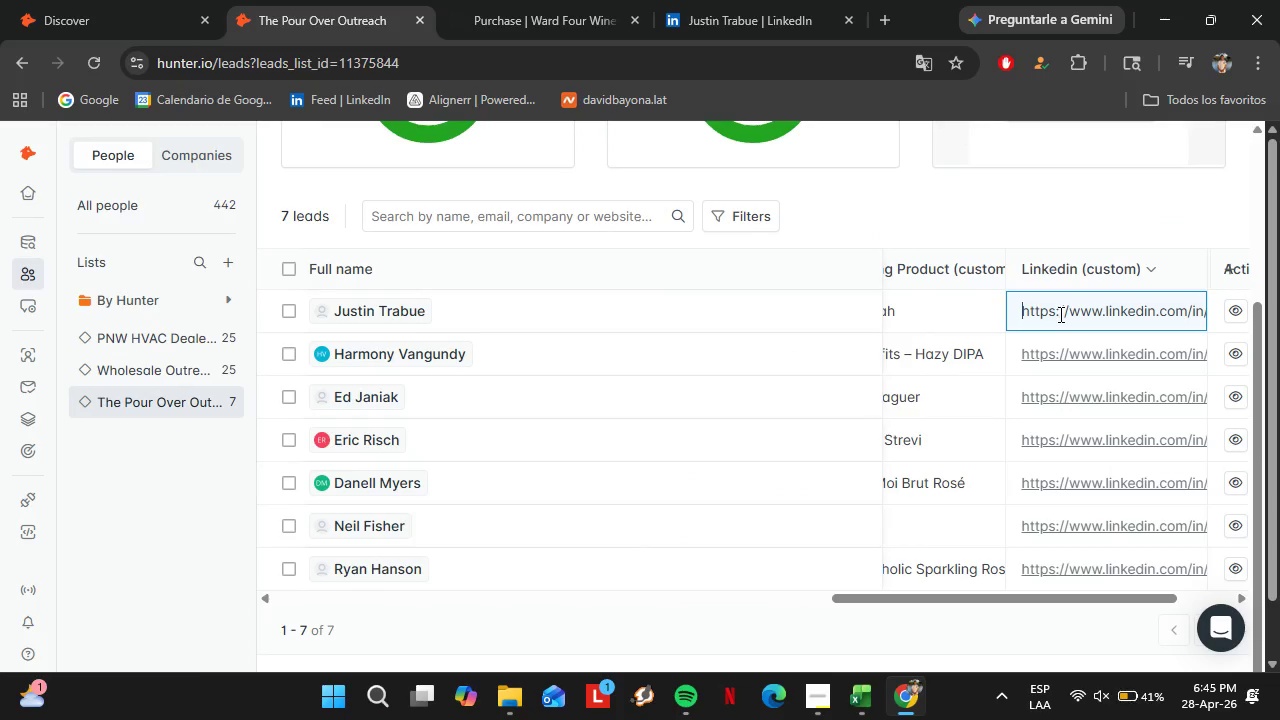 
key(Enter)
 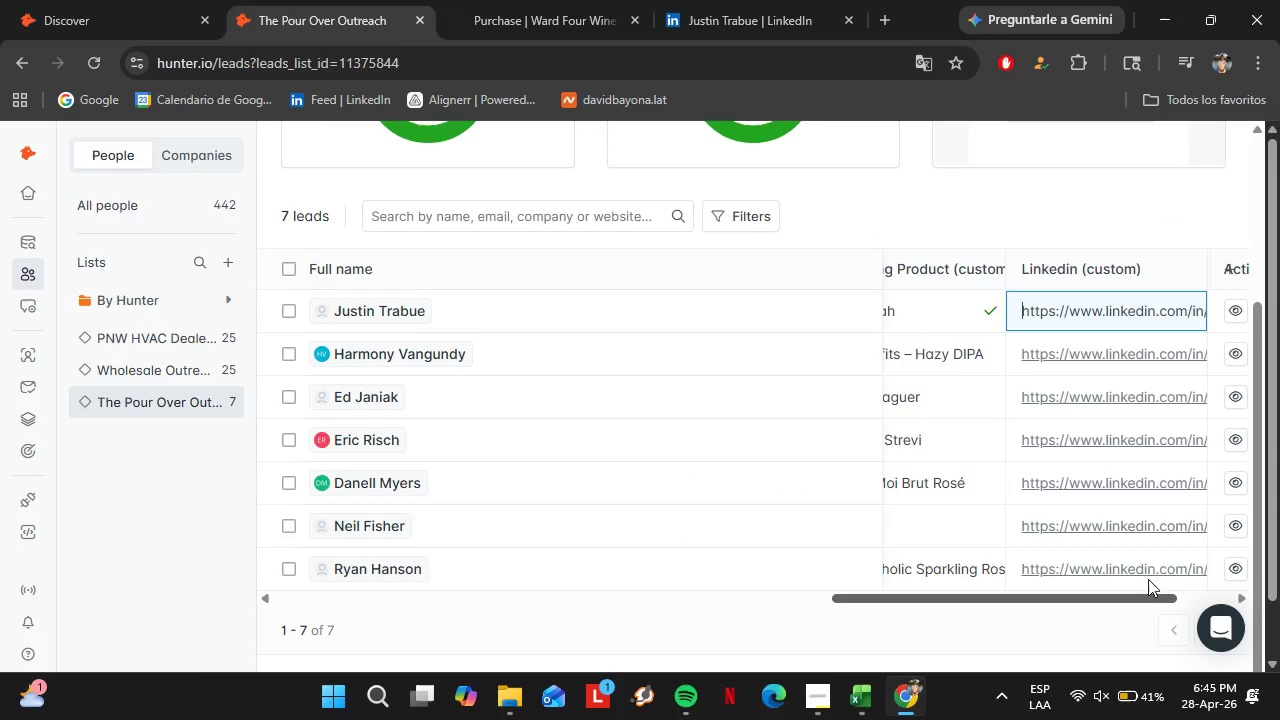 
left_click_drag(start_coordinate=[1253, 482], to_coordinate=[1266, 453])
 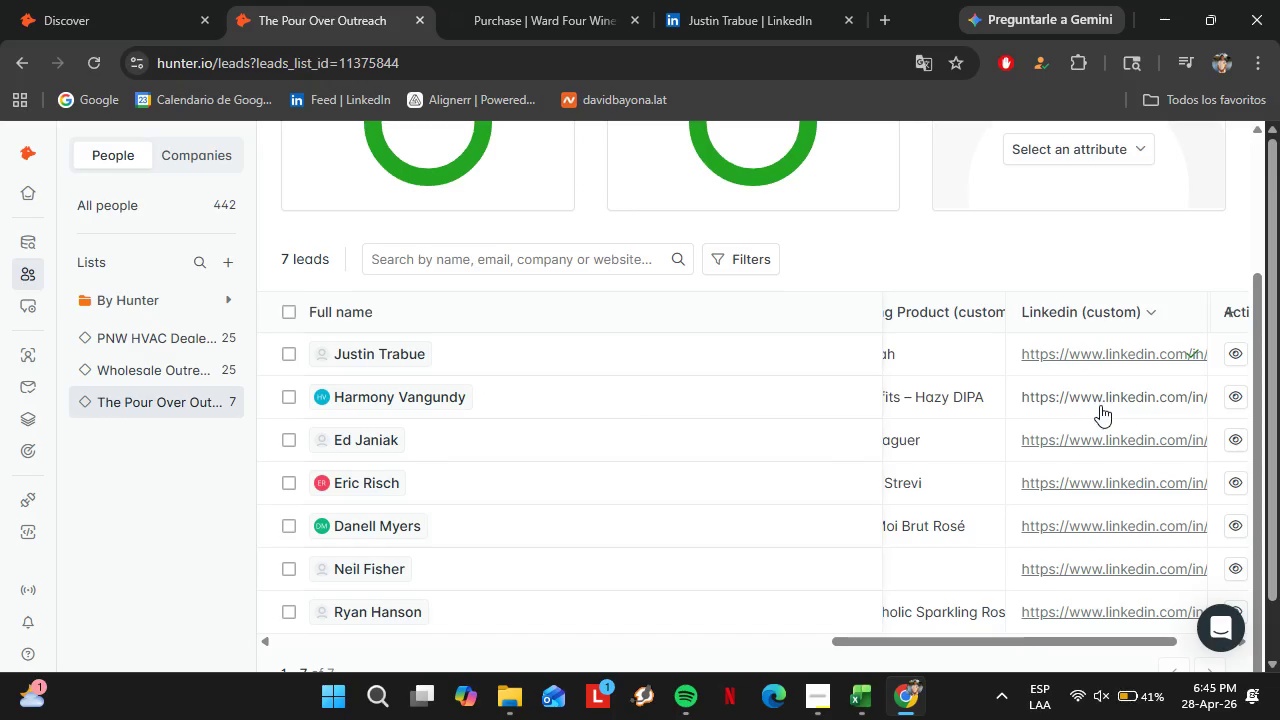 
left_click_drag(start_coordinate=[1011, 641], to_coordinate=[431, 653])
 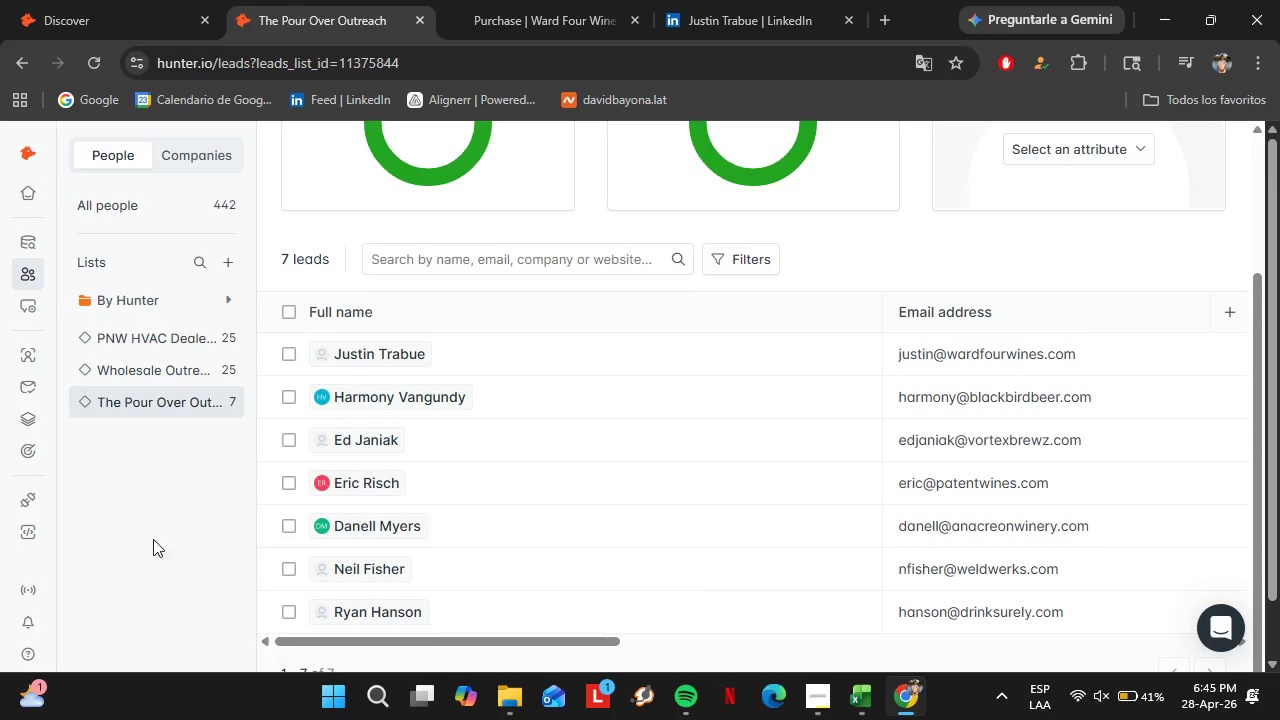 
left_click([166, 528])
 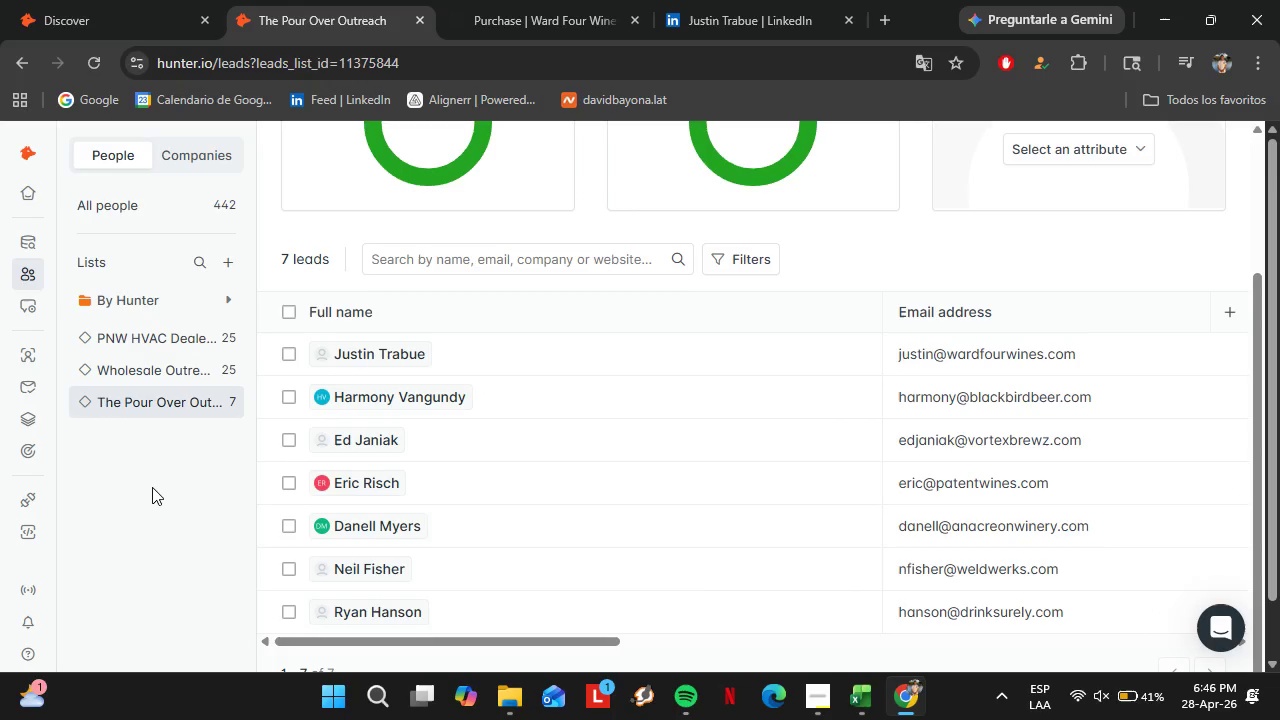 
wait(5.06)
 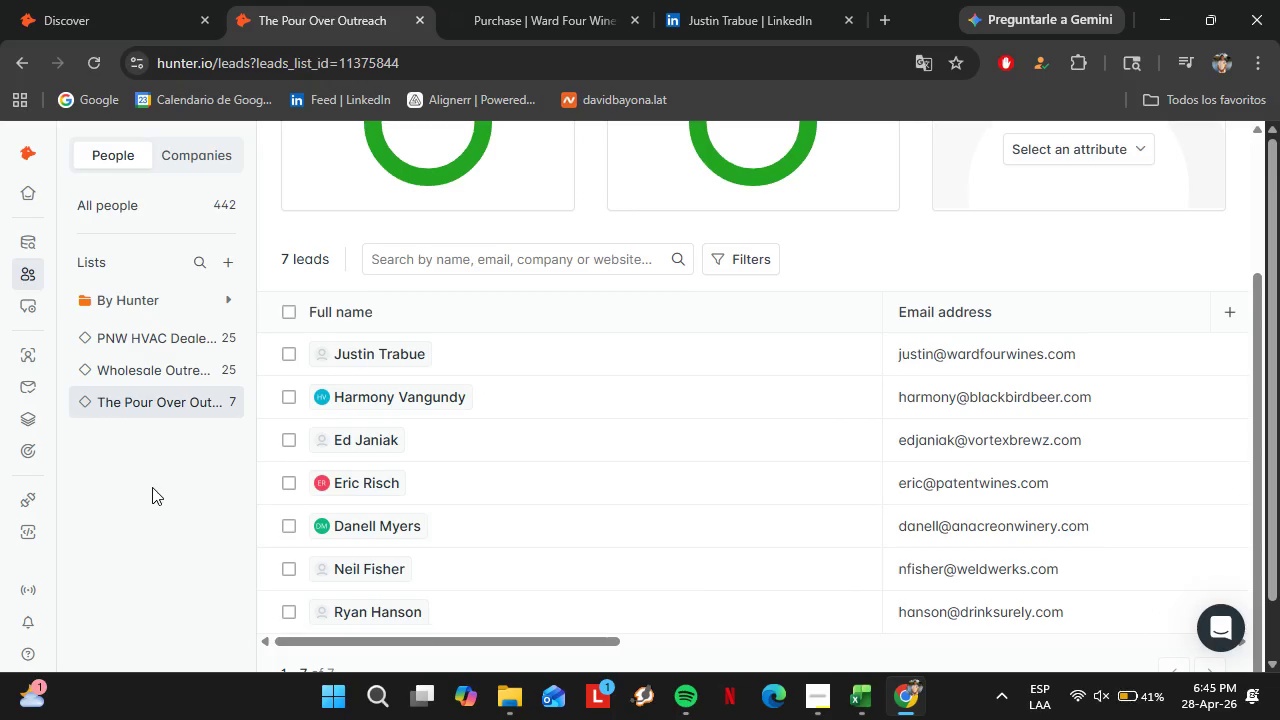 
left_click([510, 0])
 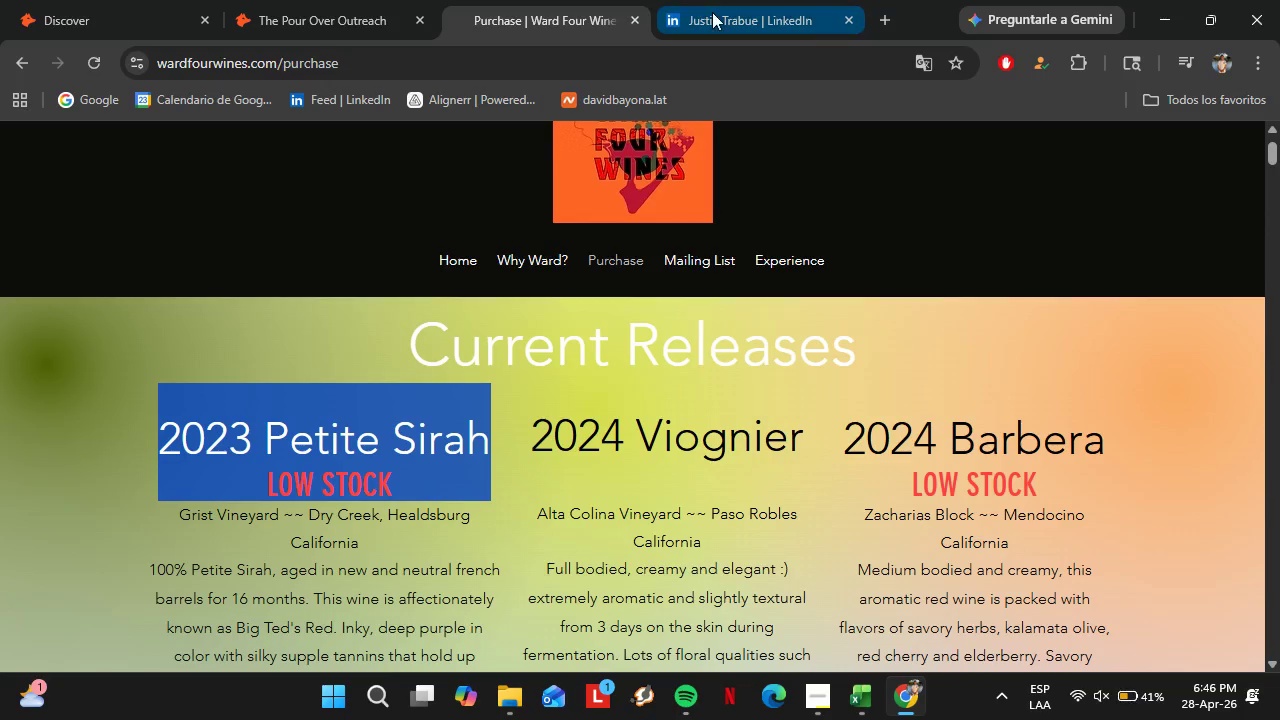 
left_click([712, 4])
 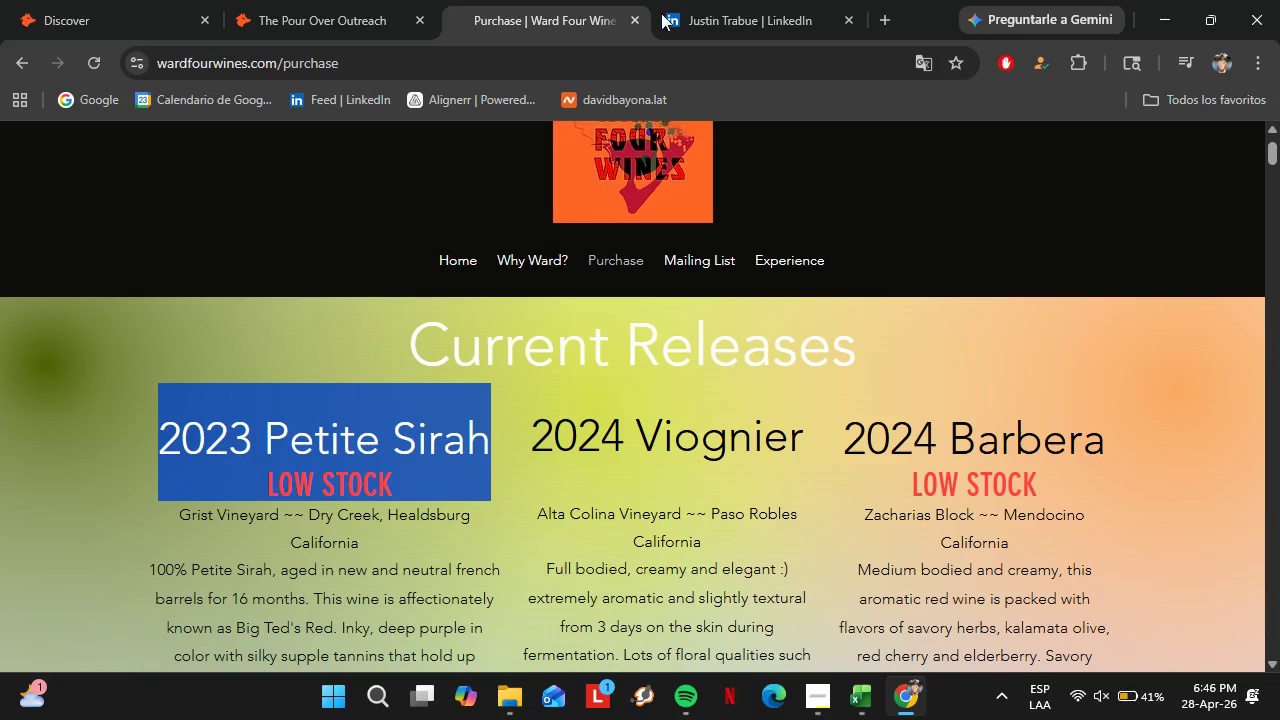 
double_click([758, 0])
 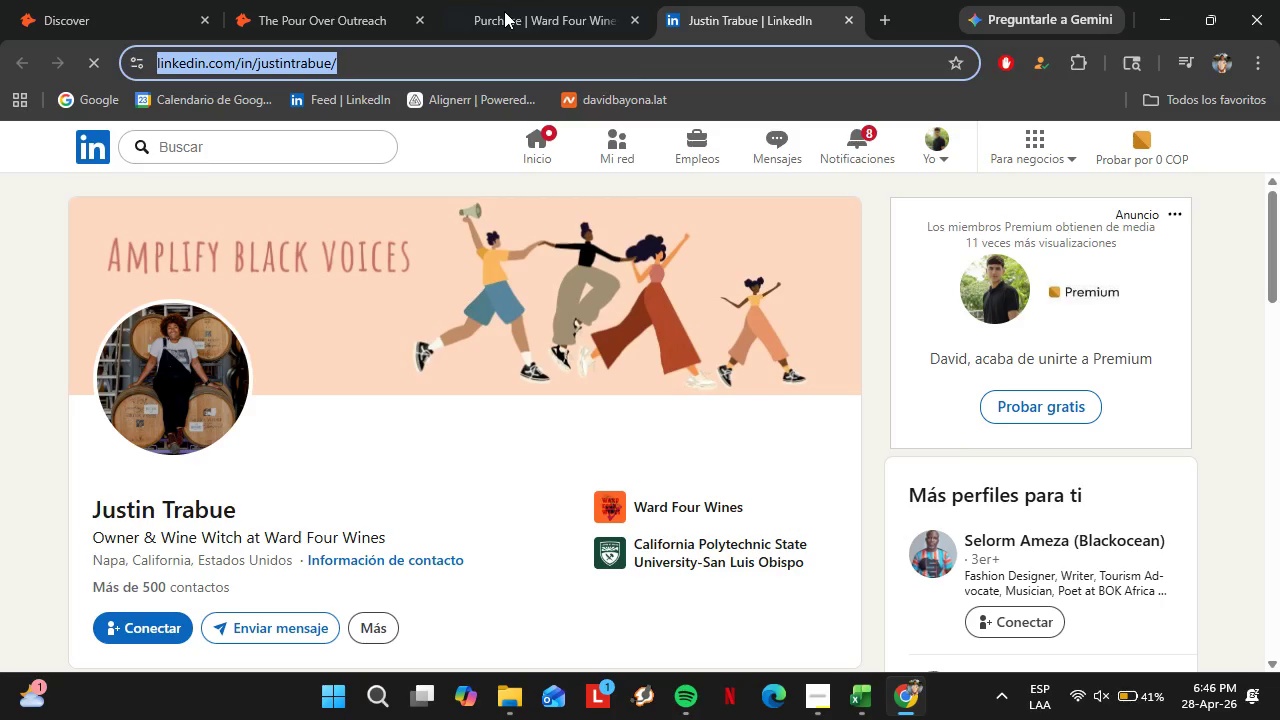 
left_click([285, 0])
 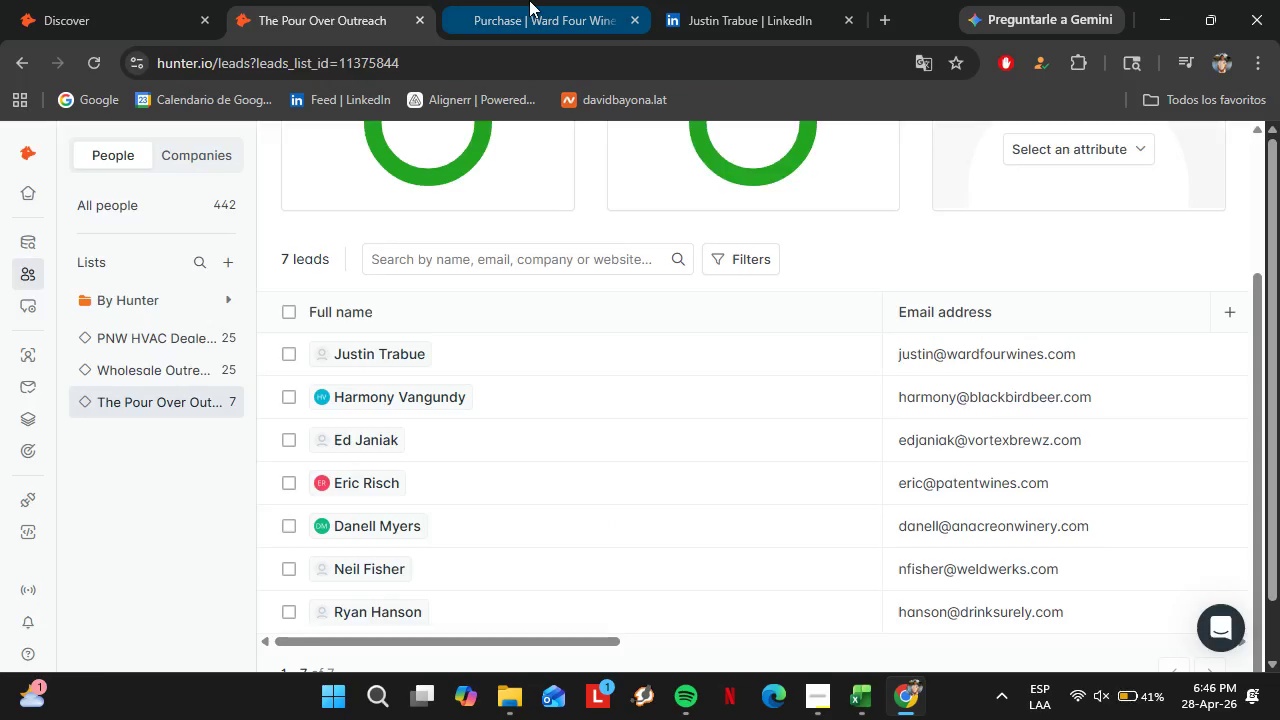 
left_click([529, 0])
 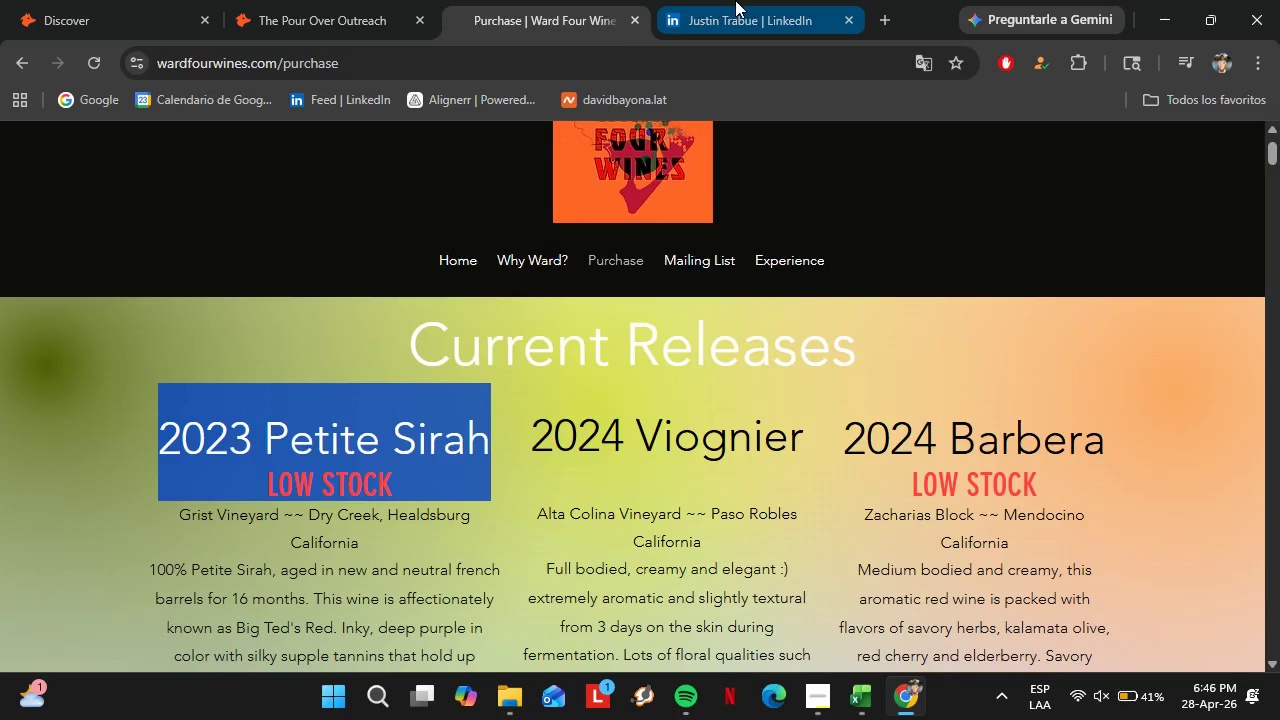 
left_click([735, 0])
 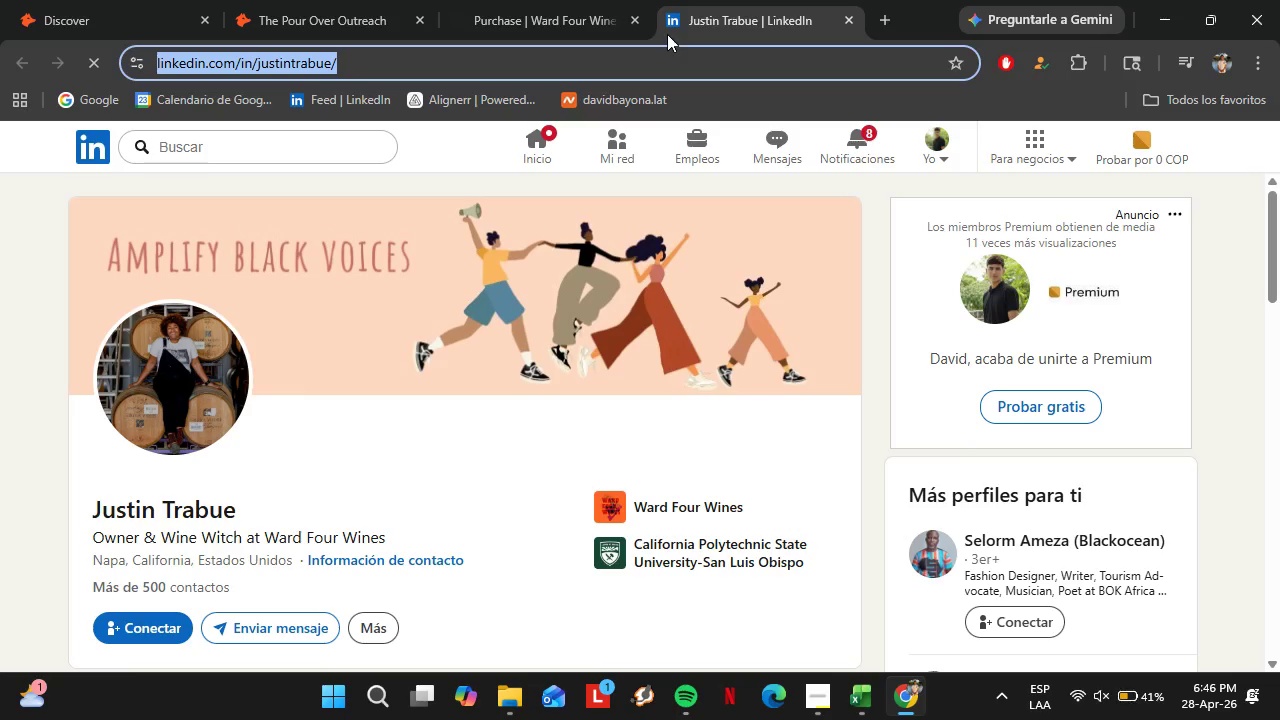 
left_click([609, 0])
 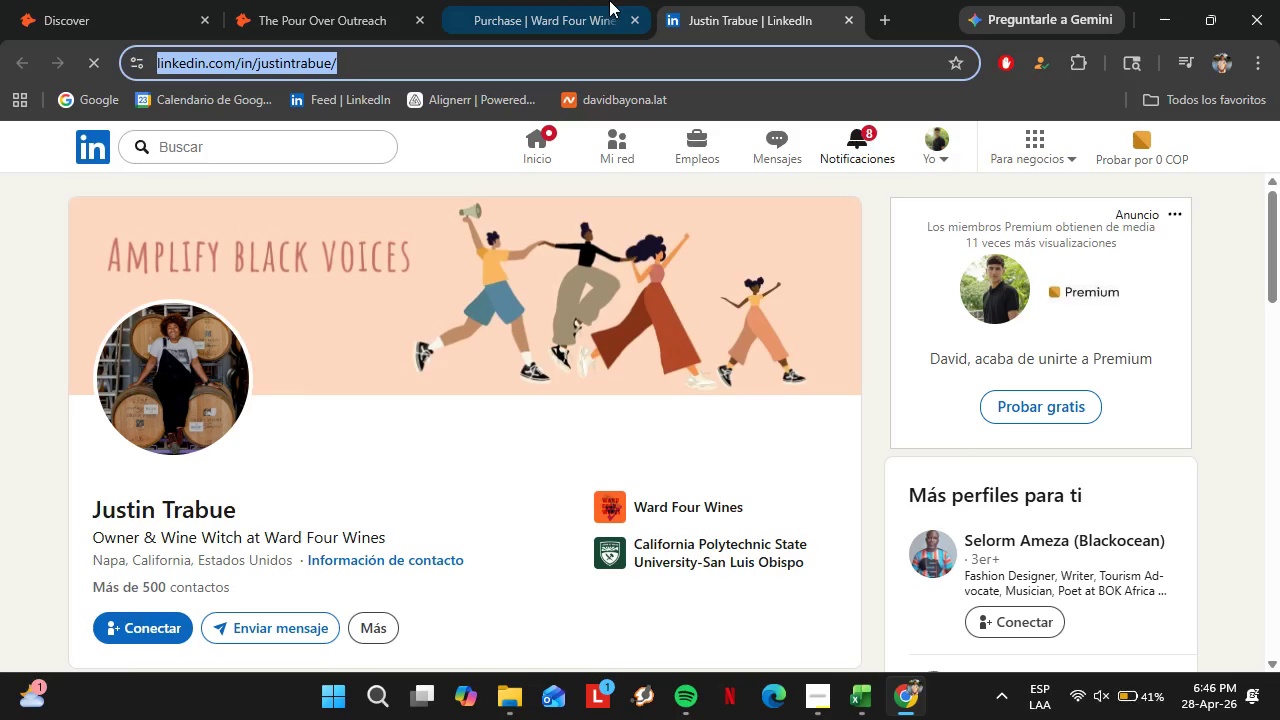 
double_click([551, 4])
 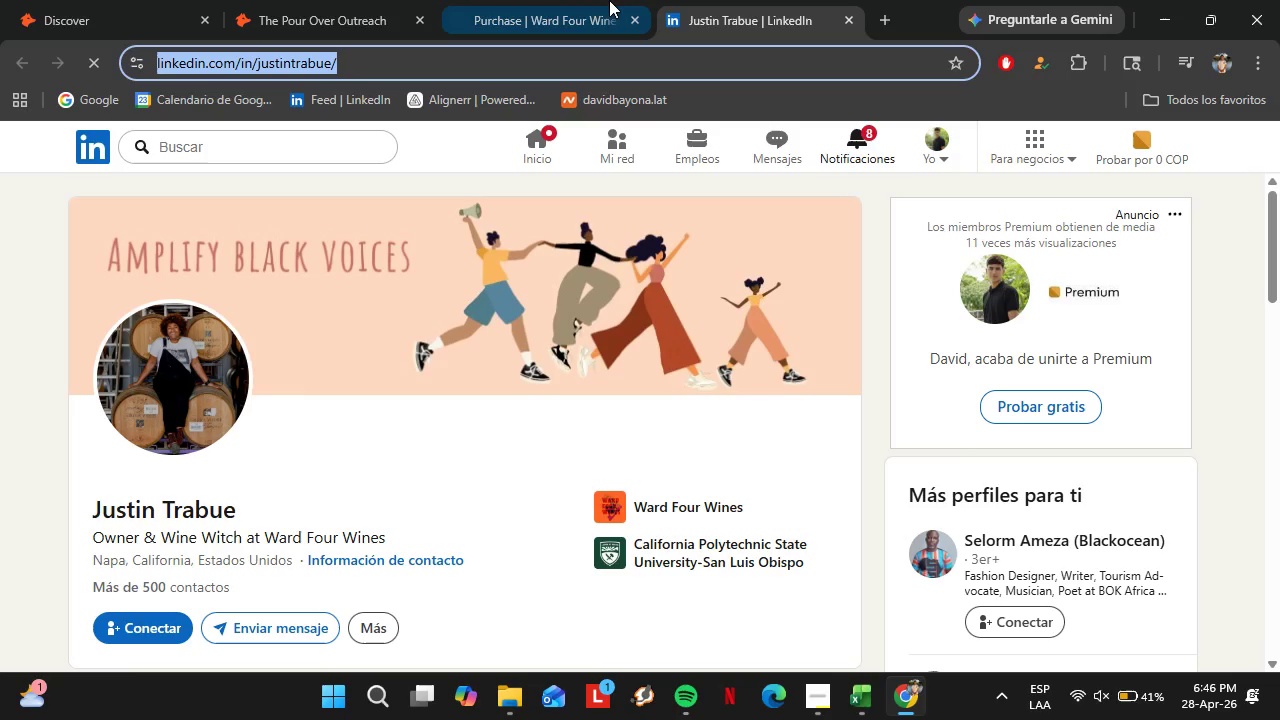 
triple_click([407, 0])
 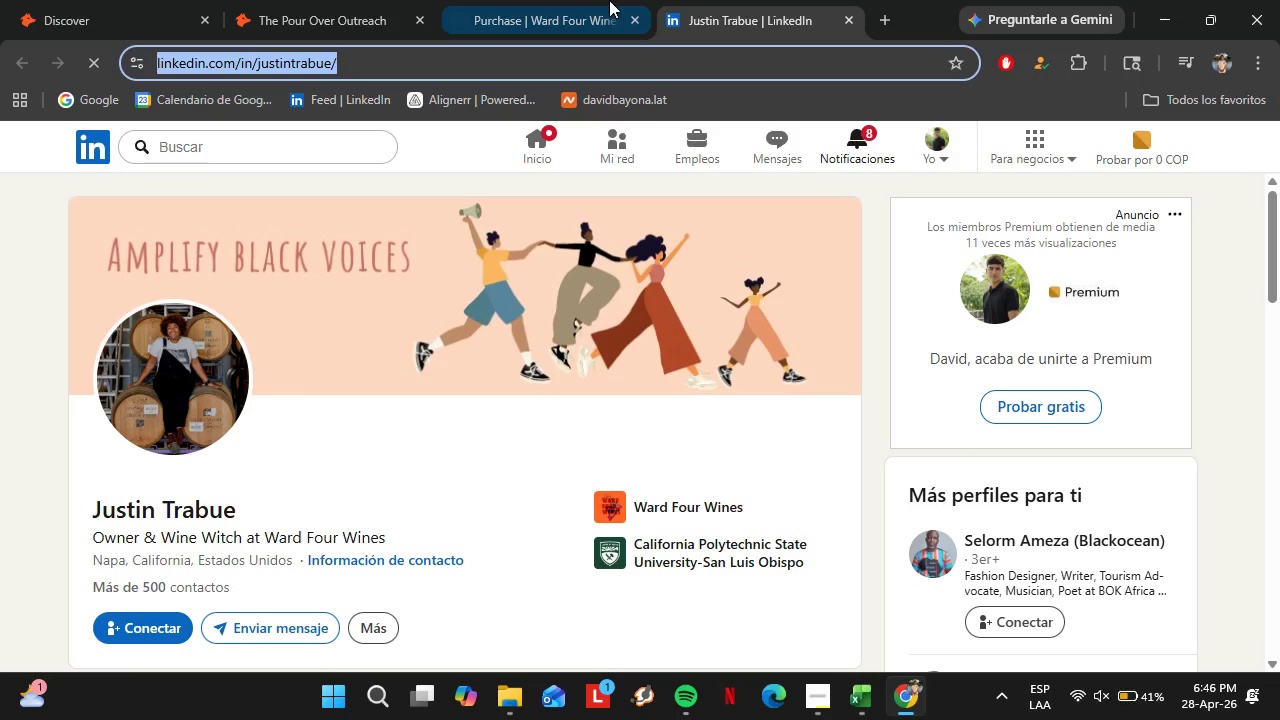 
triple_click([151, 0])
 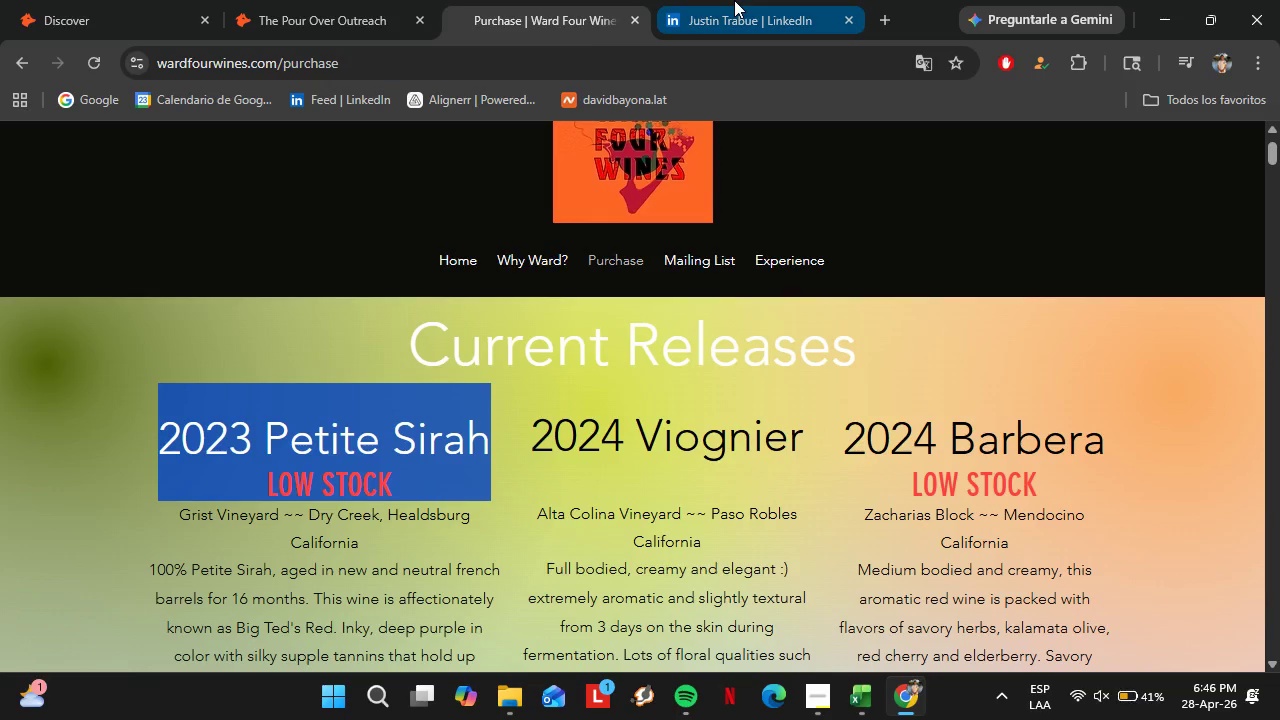 
triple_click([332, 0])
 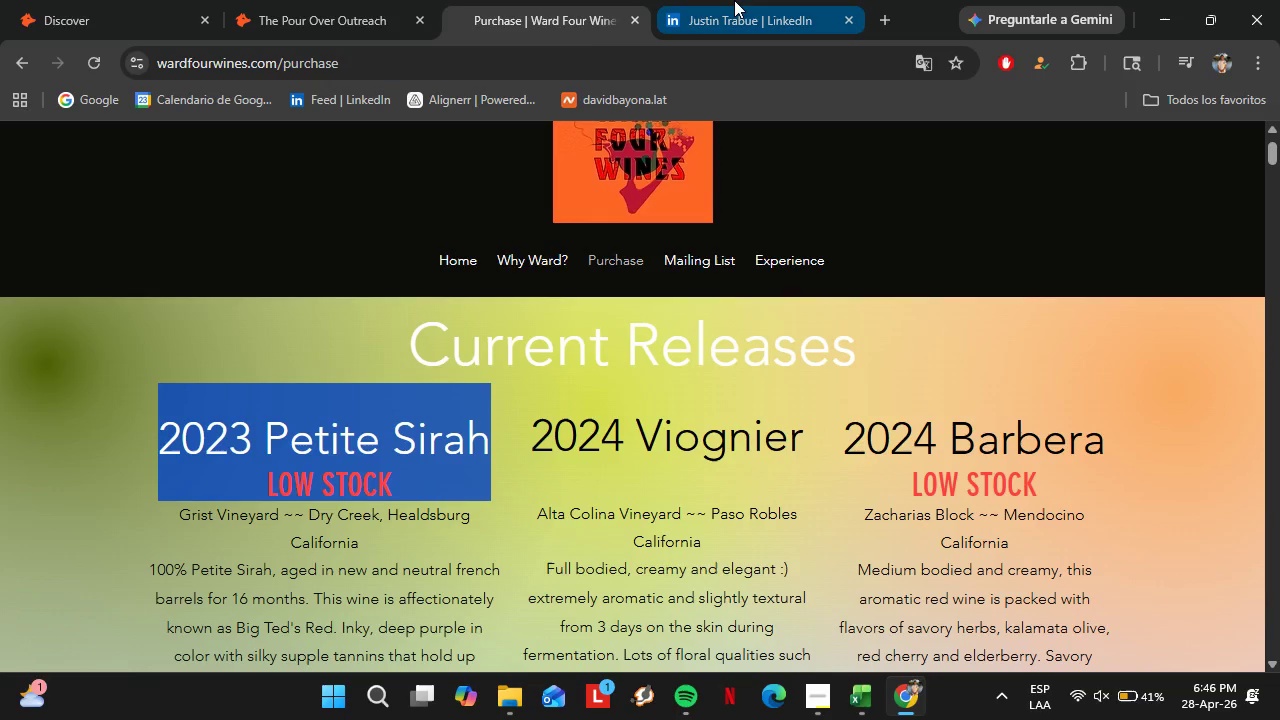 
left_click([126, 0])
 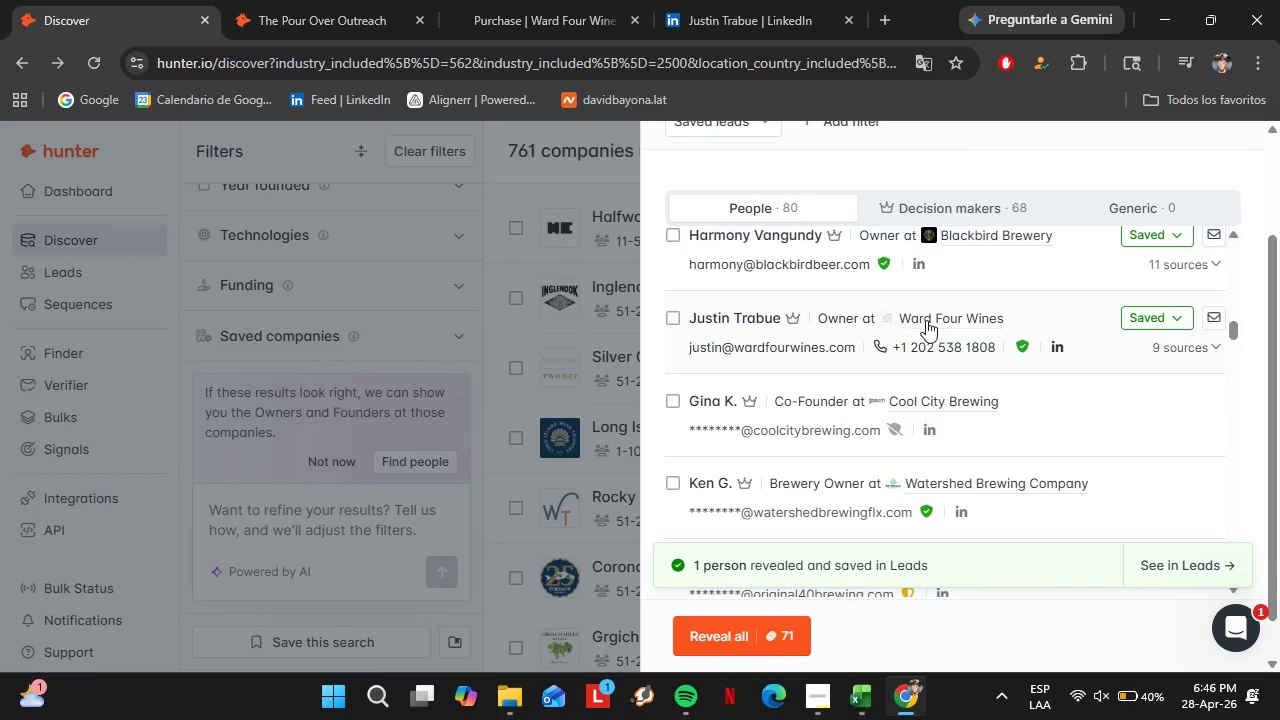 
scroll: coordinate [221, 328], scroll_direction: up, amount: 1.0
 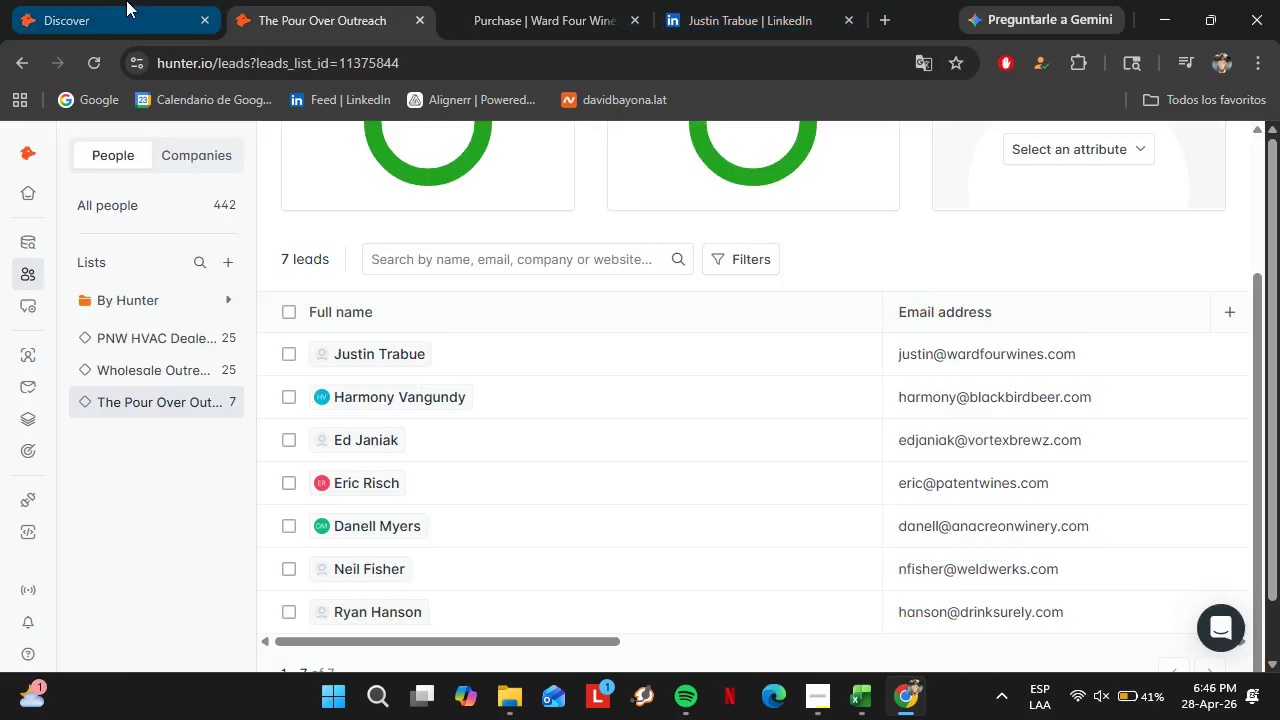 
scroll: coordinate [927, 320], scroll_direction: down, amount: 1.0
 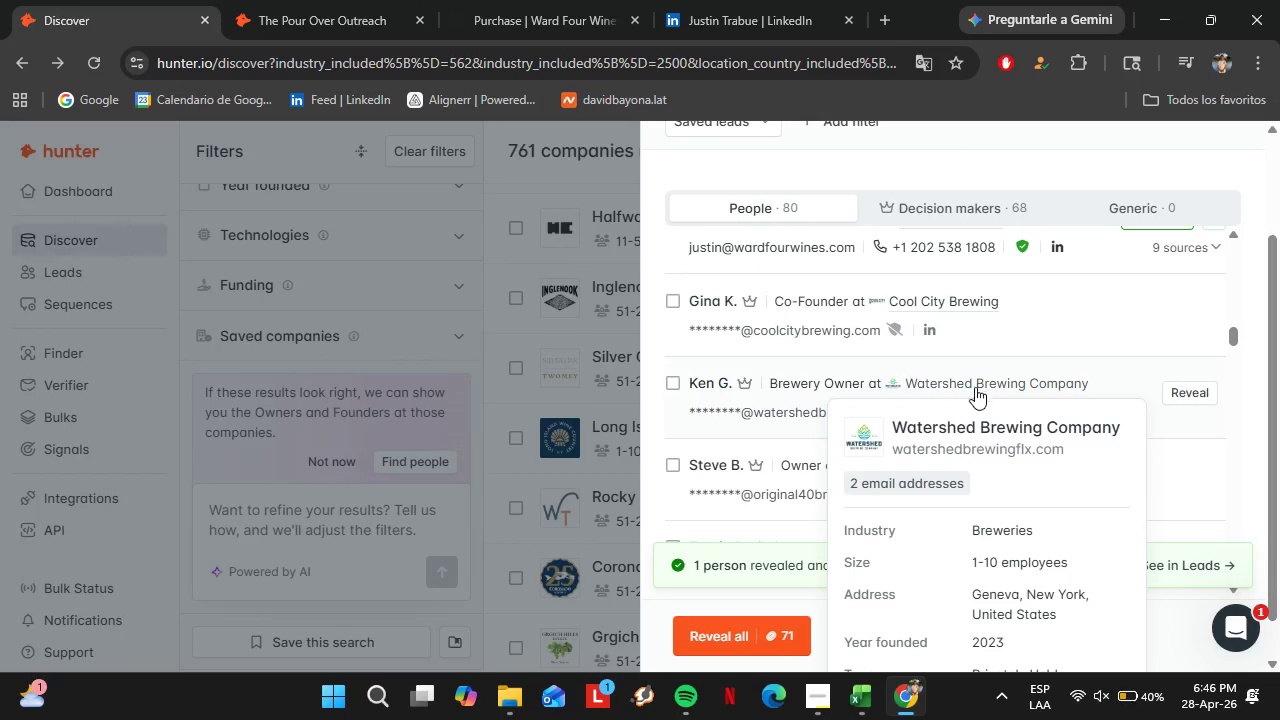 
left_click([941, 452])
 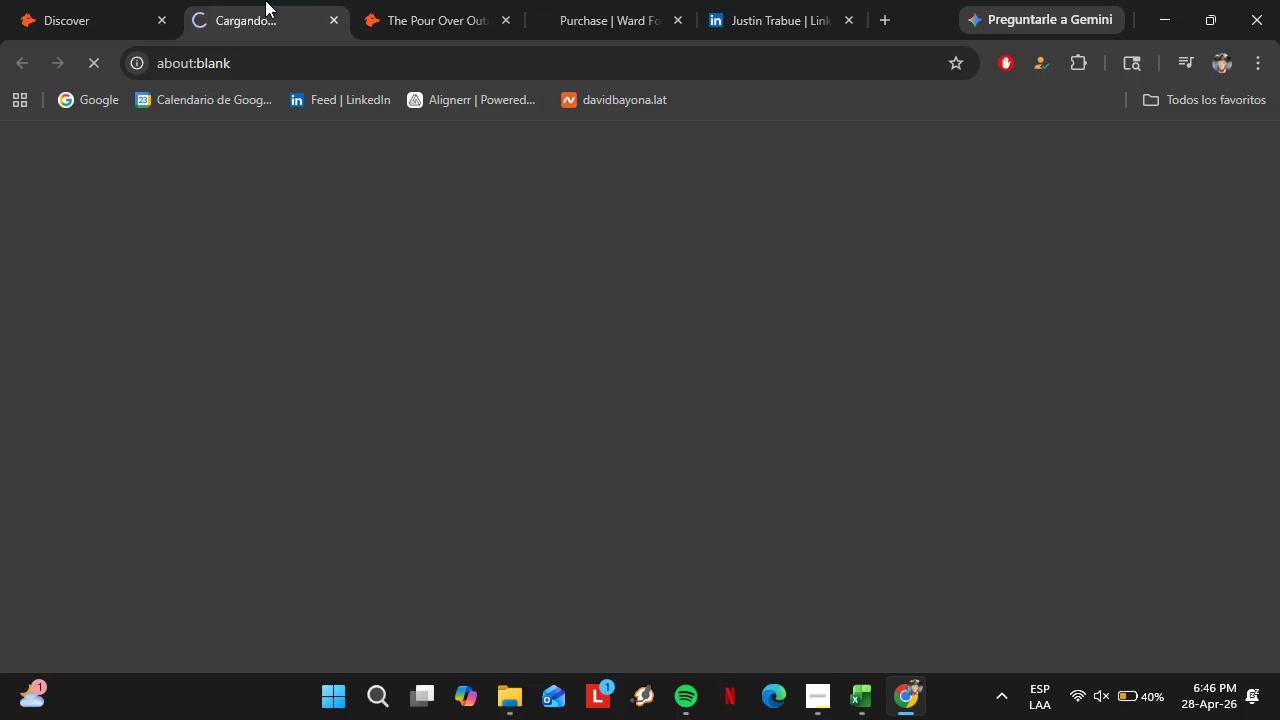 
left_click_drag(start_coordinate=[265, 0], to_coordinate=[450, 0])
 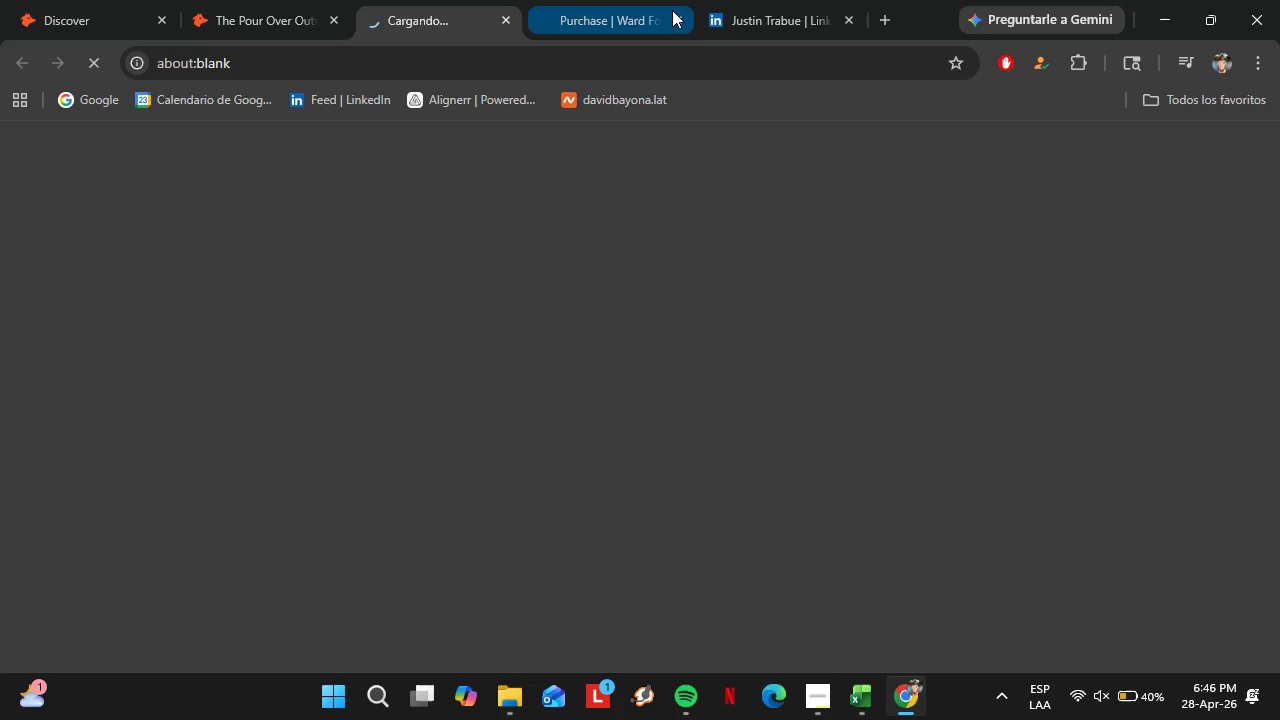 
left_click([676, 16])
 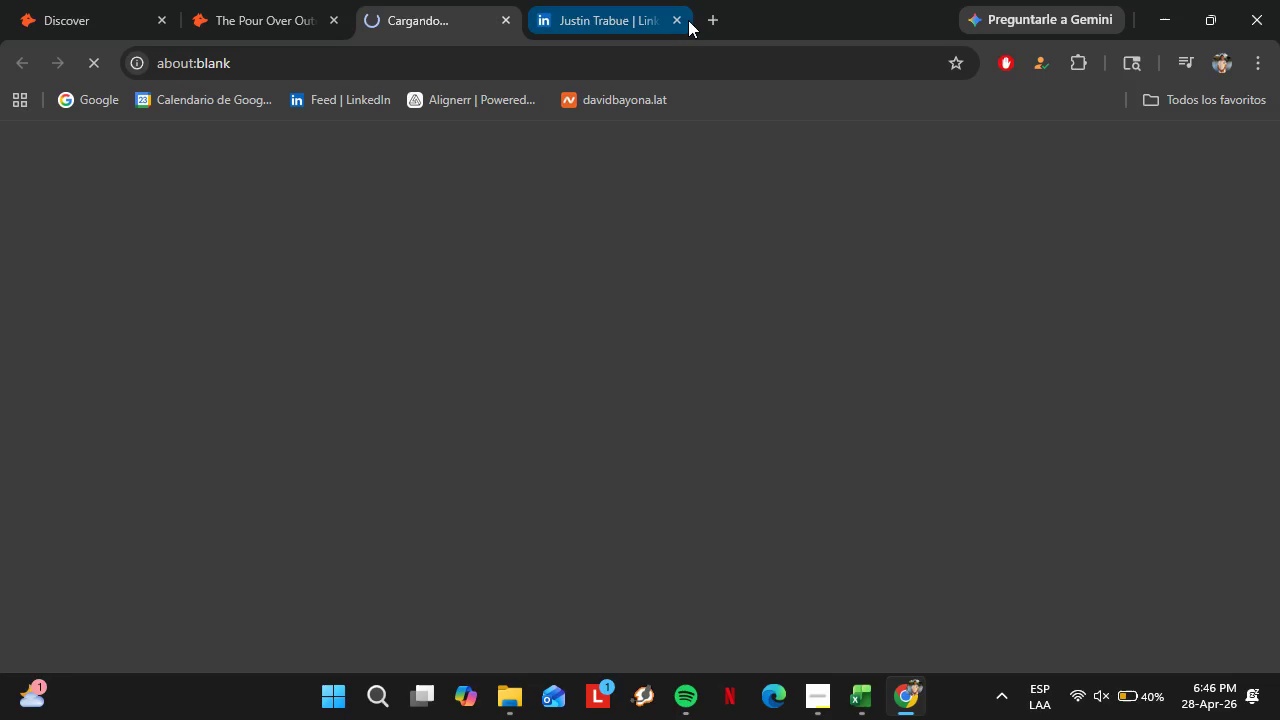 
left_click([681, 20])
 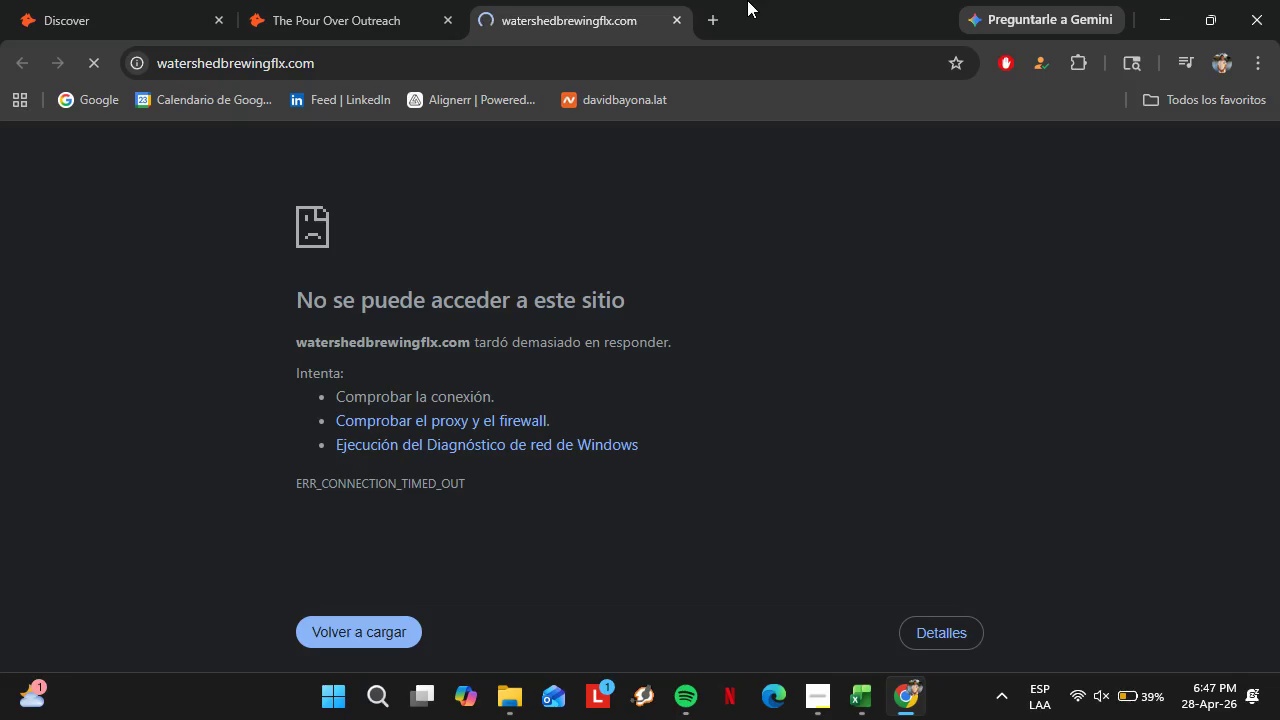 
wait(64.88)
 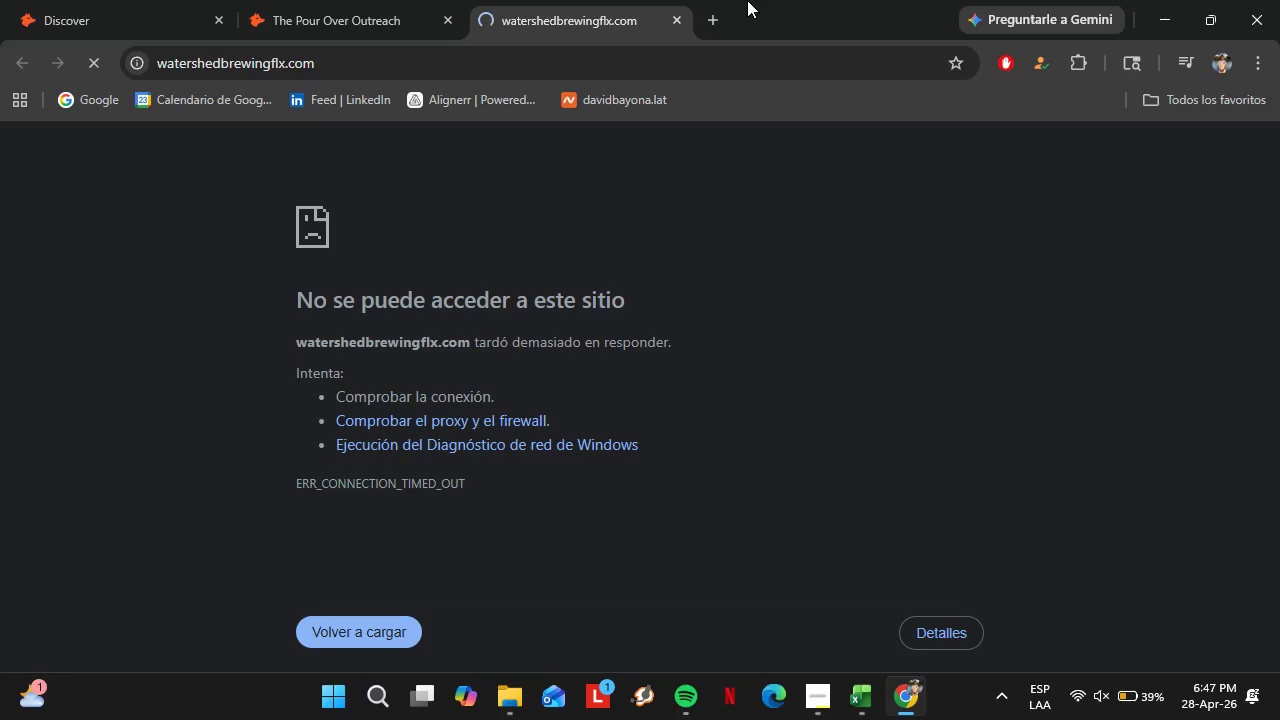 
left_click([298, 4])
 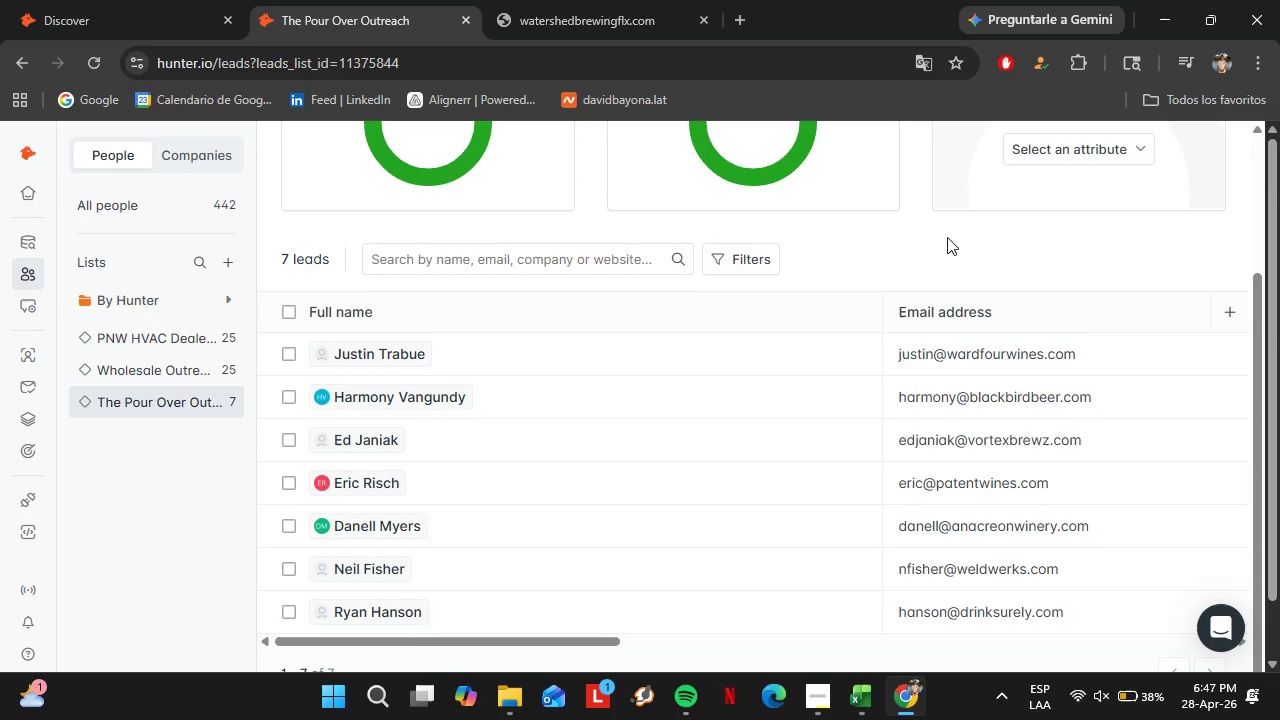 
wait(24.86)
 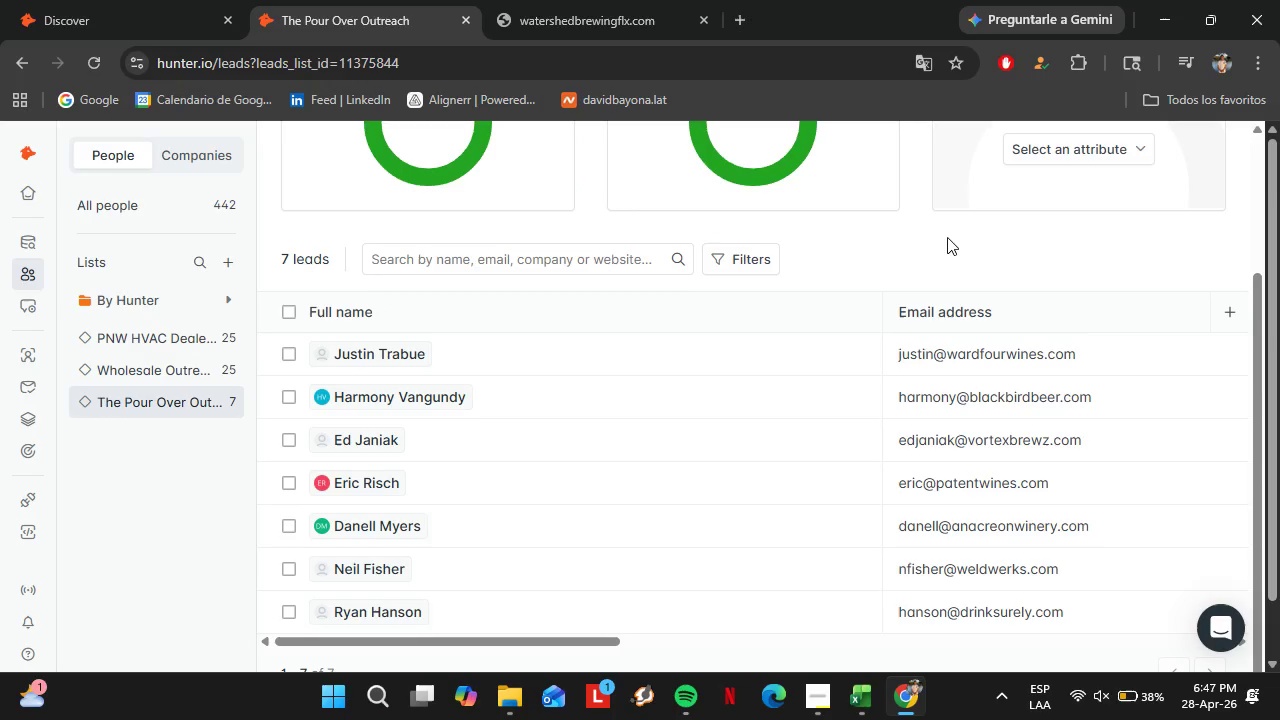 
left_click_drag(start_coordinate=[512, 640], to_coordinate=[405, 619])
 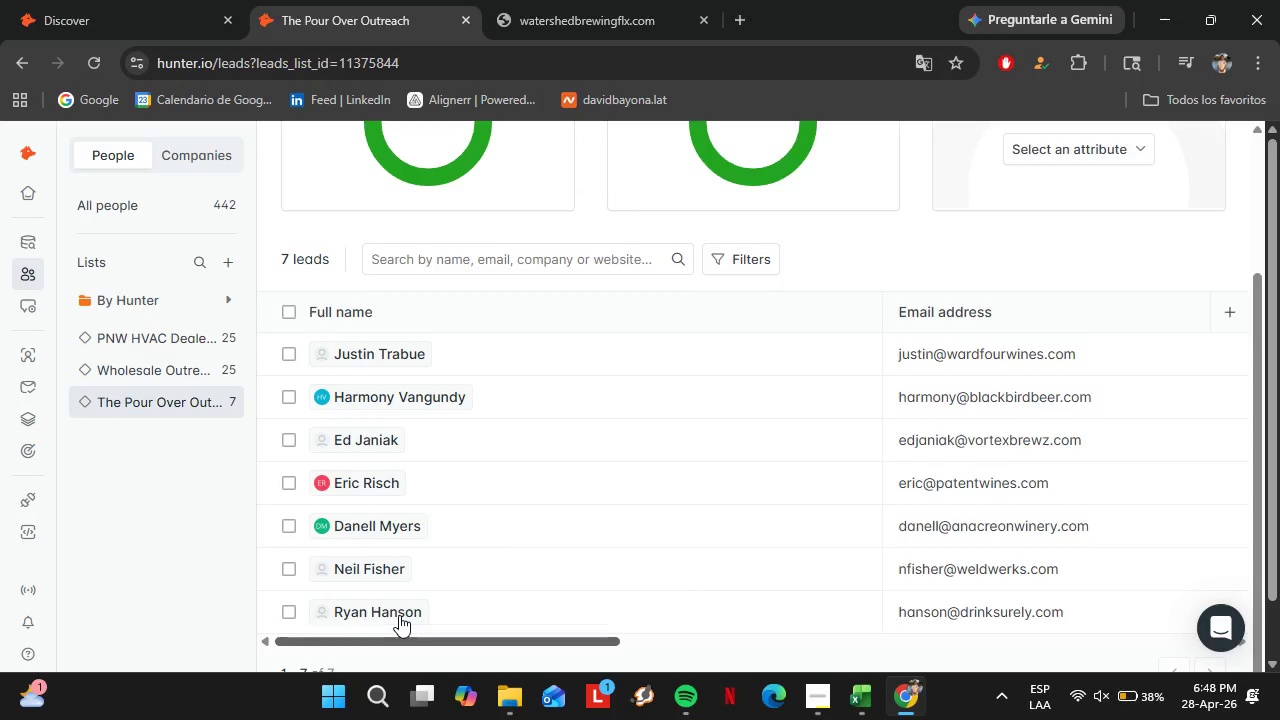 
left_click_drag(start_coordinate=[398, 614], to_coordinate=[388, 610])
 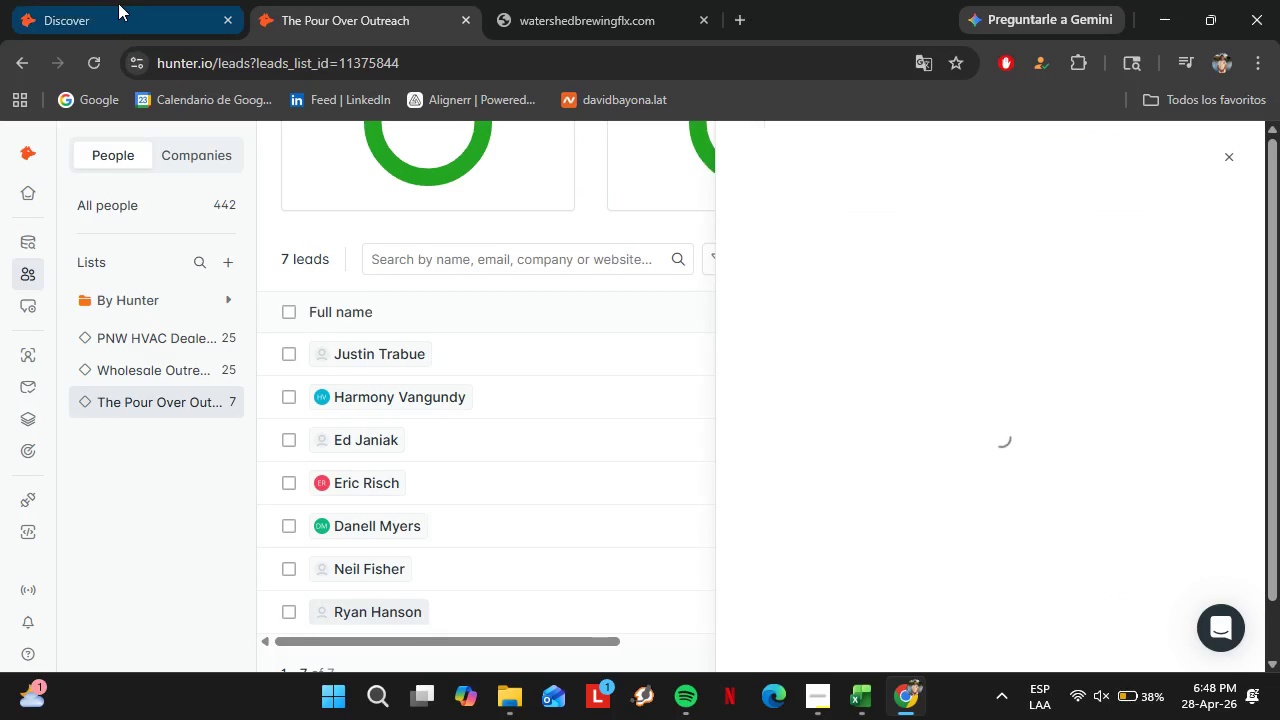 
left_click([118, 2])
 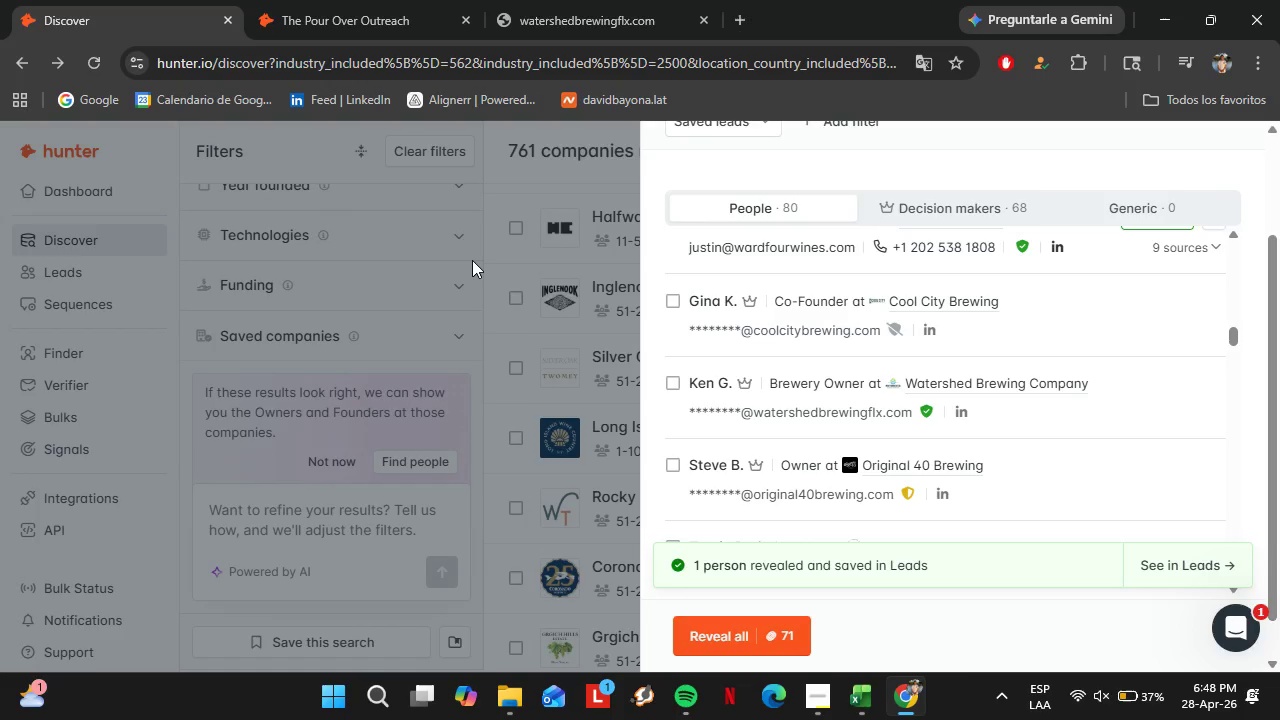 
wait(59.89)
 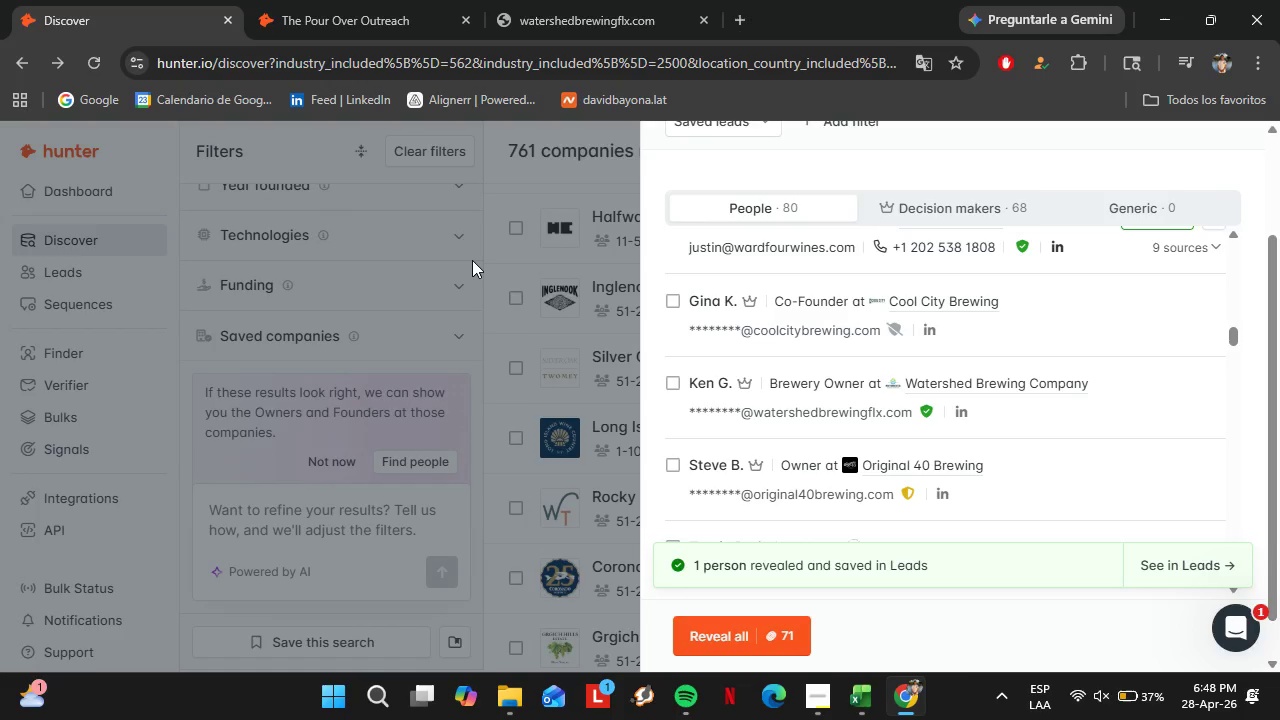 
left_click([359, 0])
 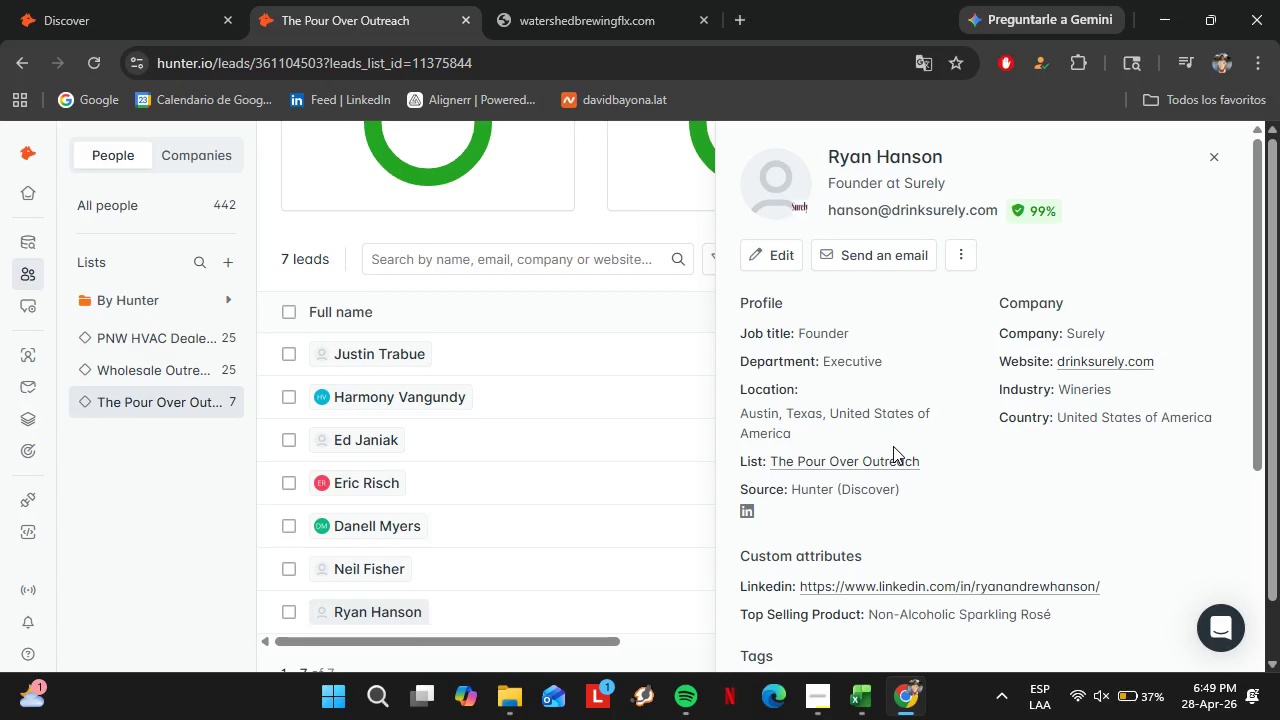 
scroll: coordinate [893, 446], scroll_direction: none, amount: 0.0
 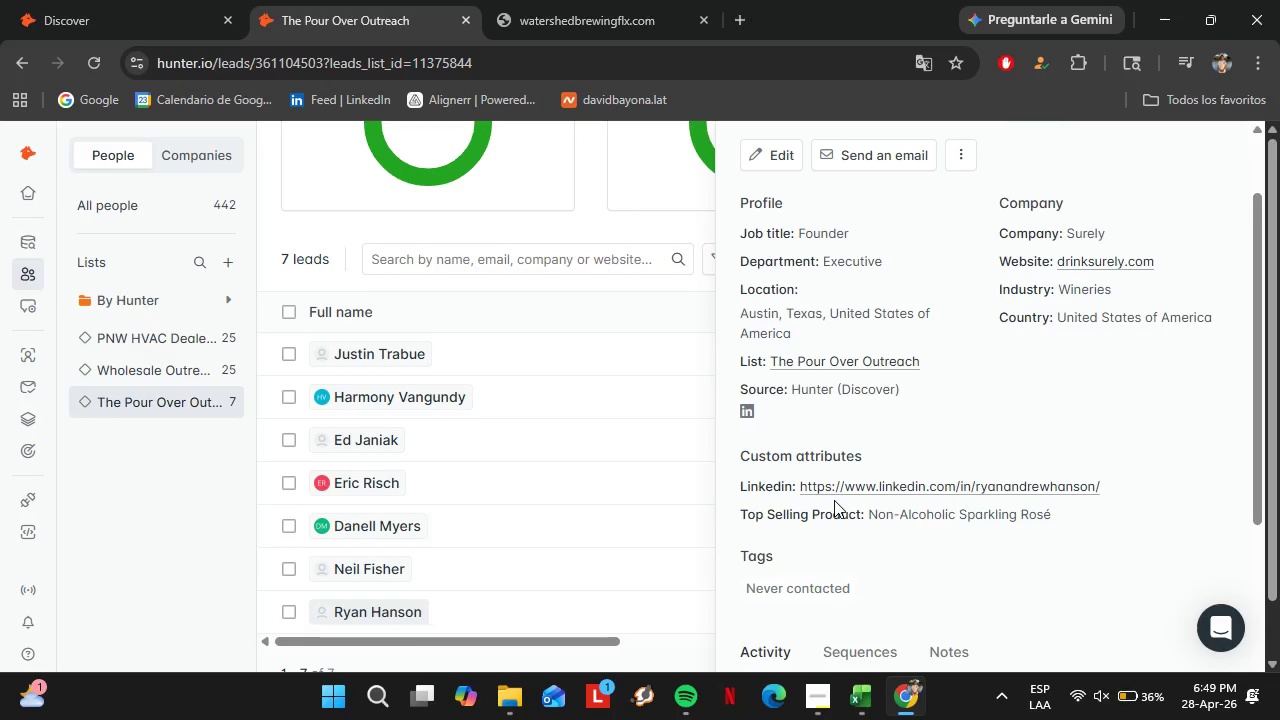 
wait(55.78)
 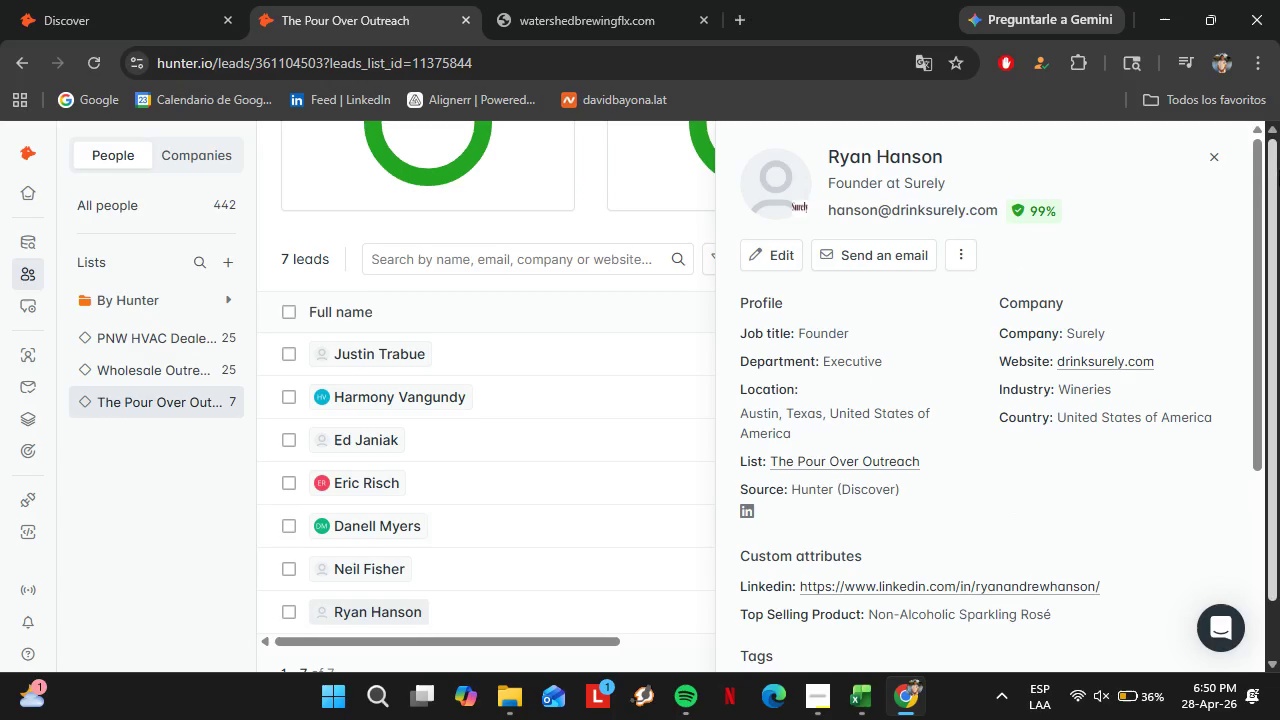 
left_click([1215, 154])
 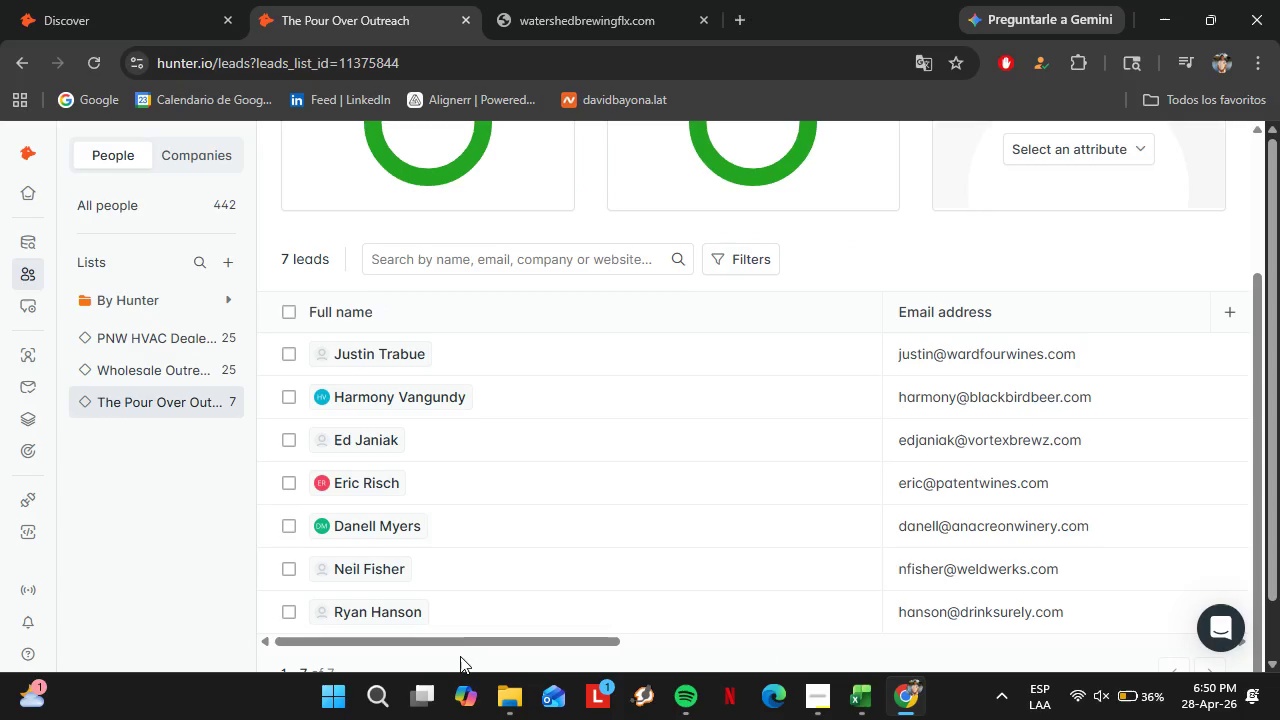 
scroll: coordinate [1063, 358], scroll_direction: up, amount: 5.0
 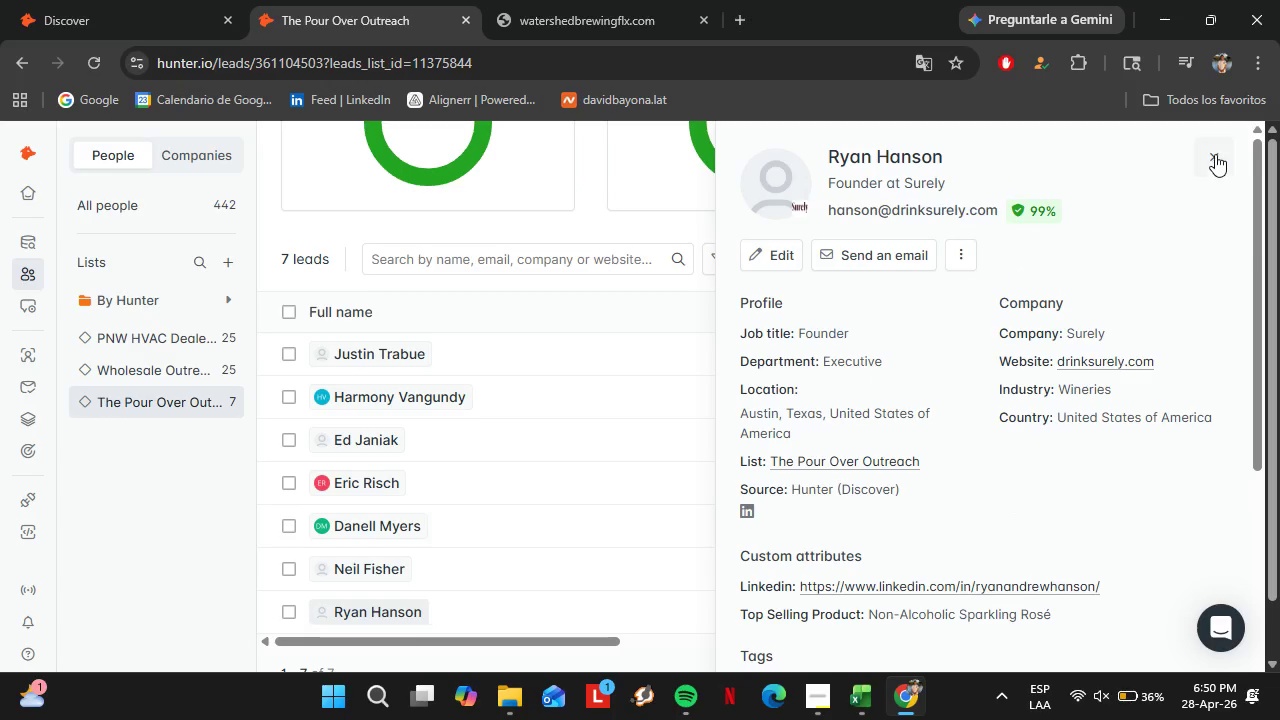 
left_click_drag(start_coordinate=[460, 648], to_coordinate=[444, 654])
 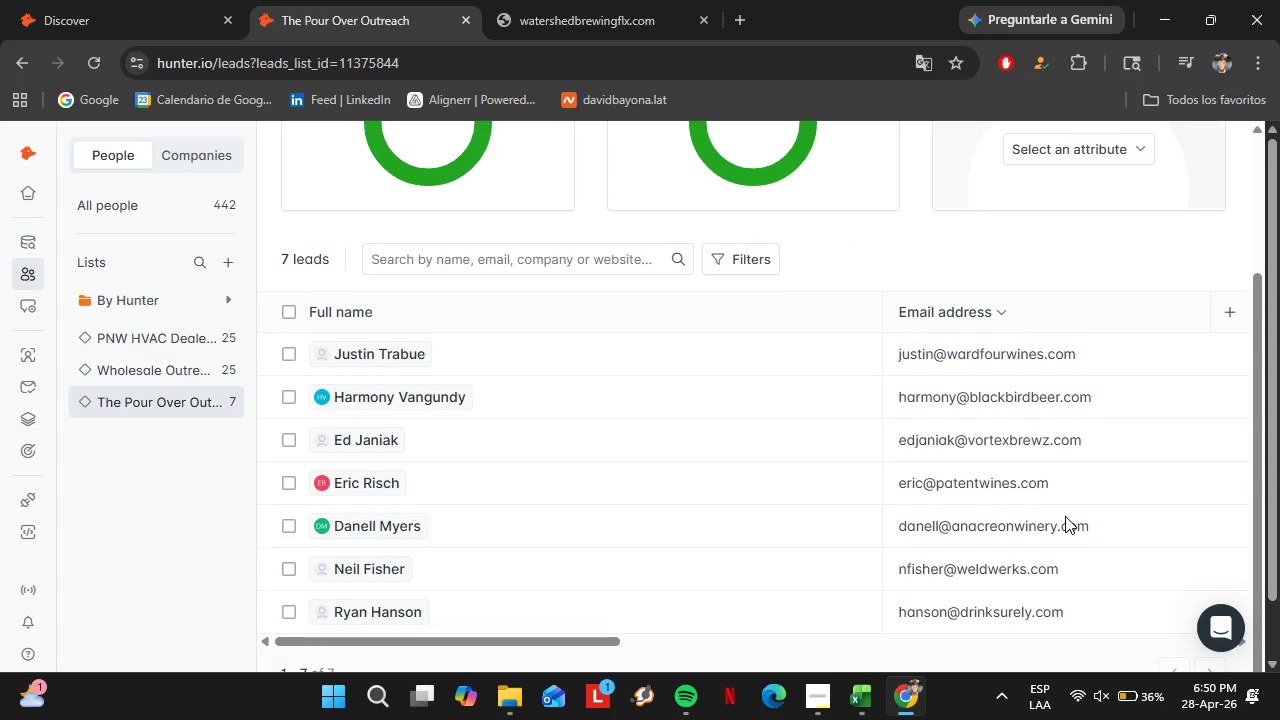 
scroll: coordinate [1065, 516], scroll_direction: up, amount: 1.0
 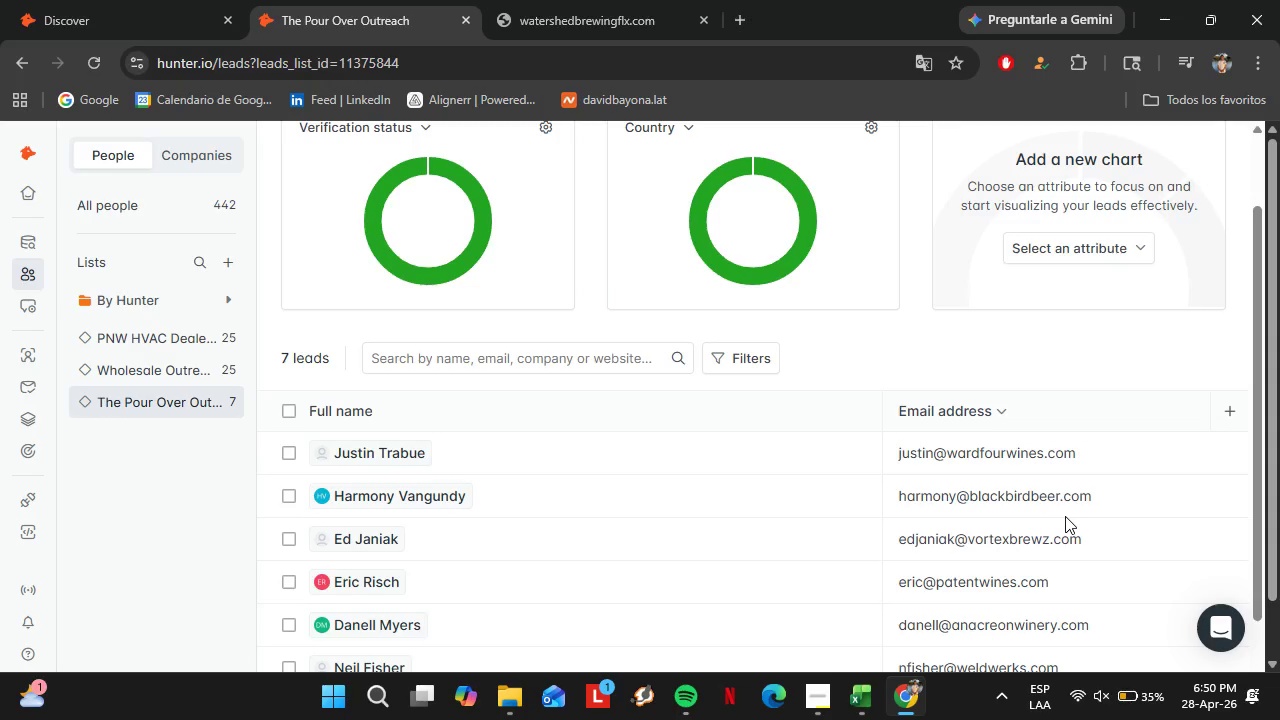 
wait(12.93)
 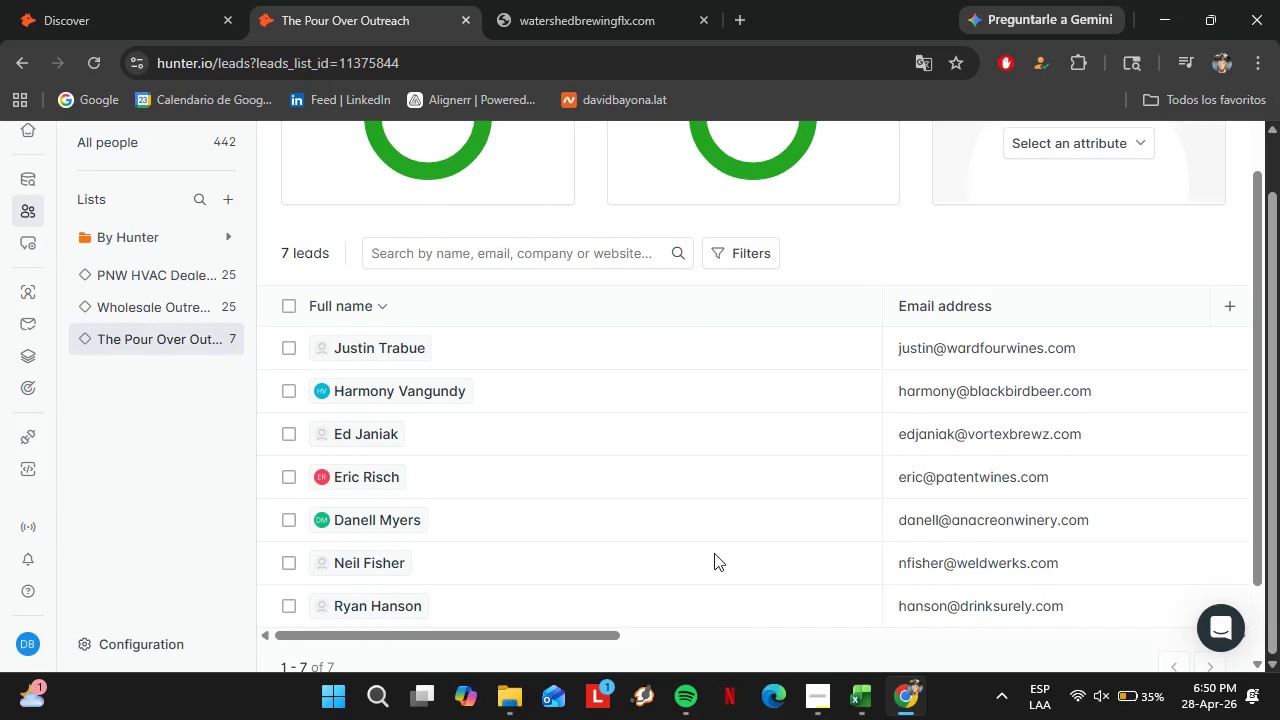 
left_click([152, 0])
 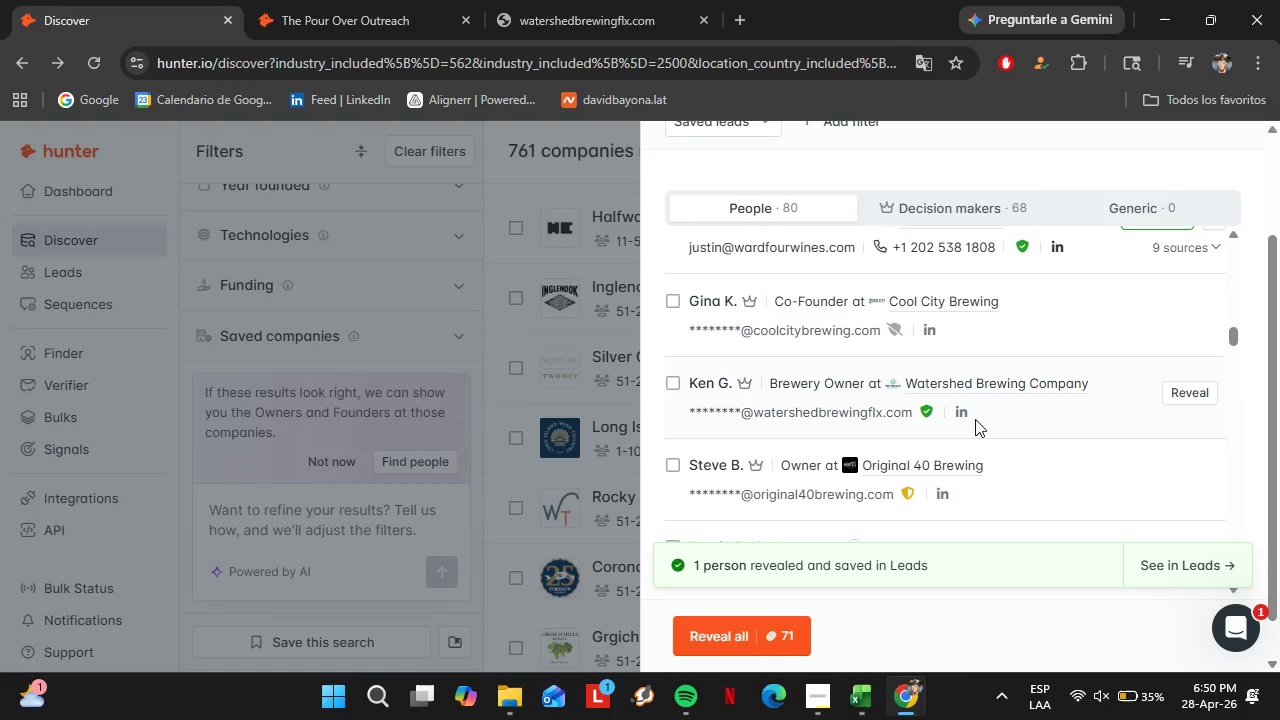 
scroll: coordinate [801, 414], scroll_direction: down, amount: 4.0
 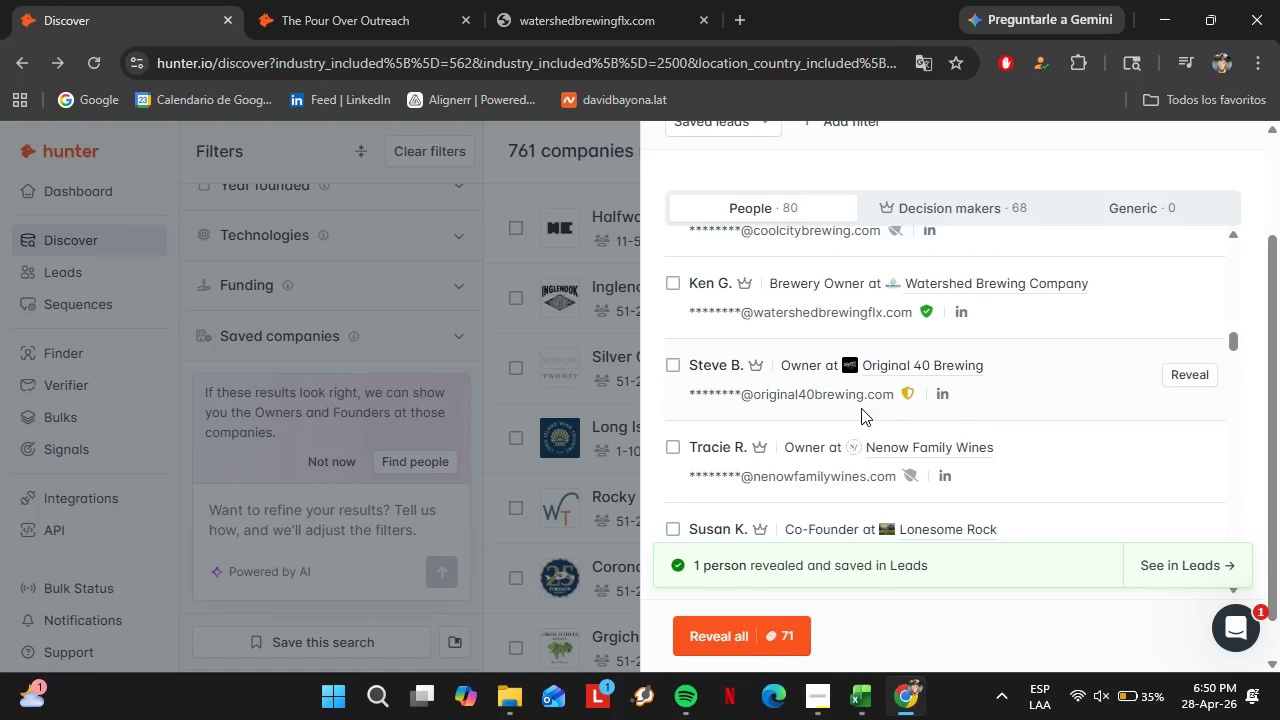 
left_click([917, 416])
 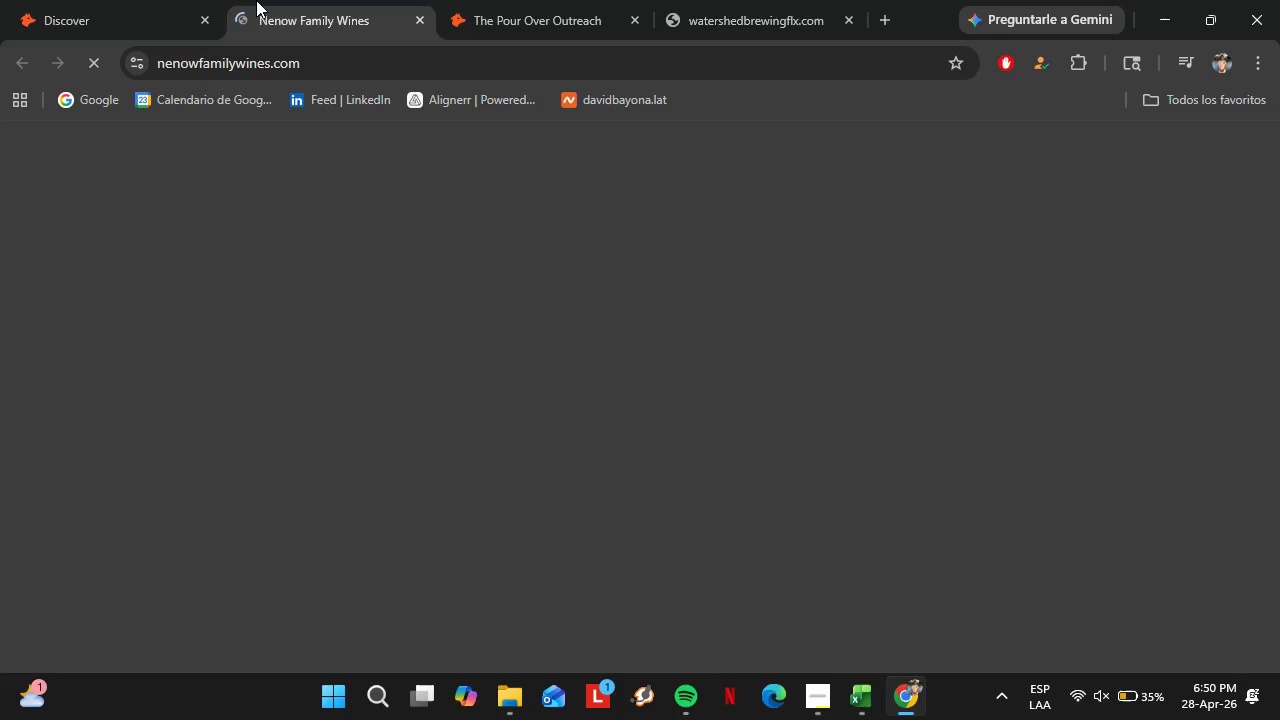 
scroll: coordinate [861, 408], scroll_direction: down, amount: 1.0
 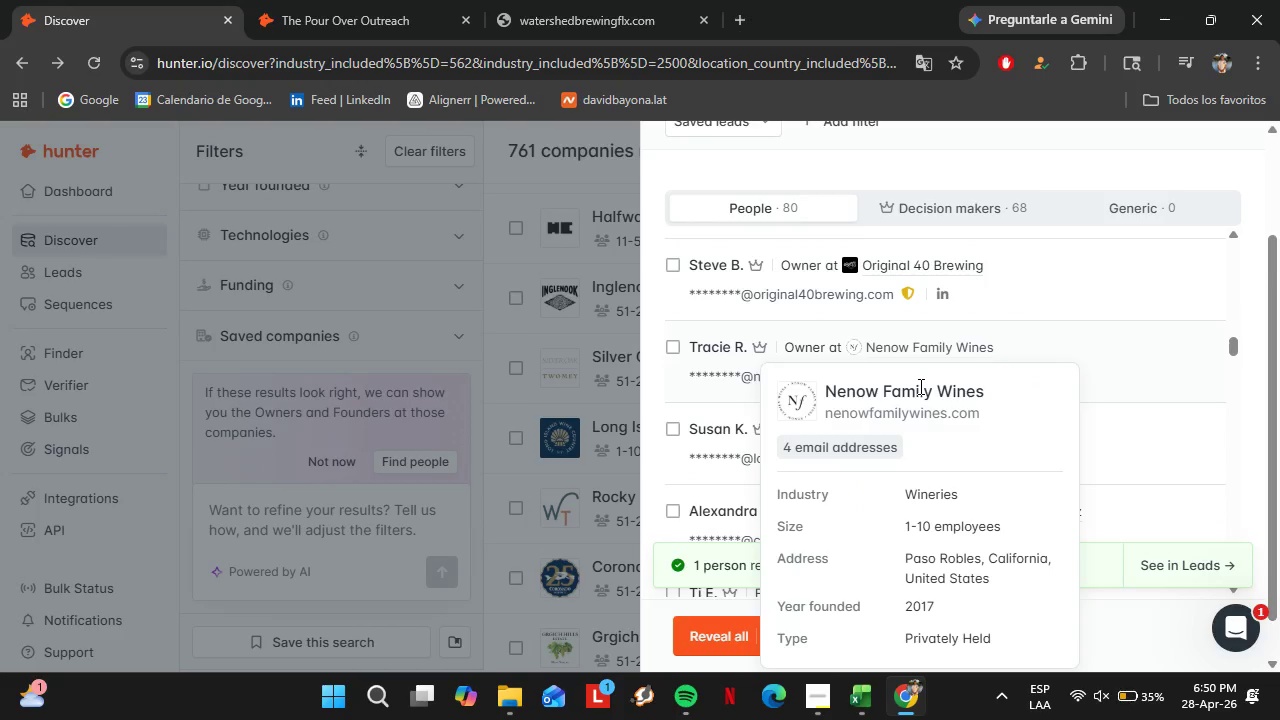 
left_click([27, 0])
 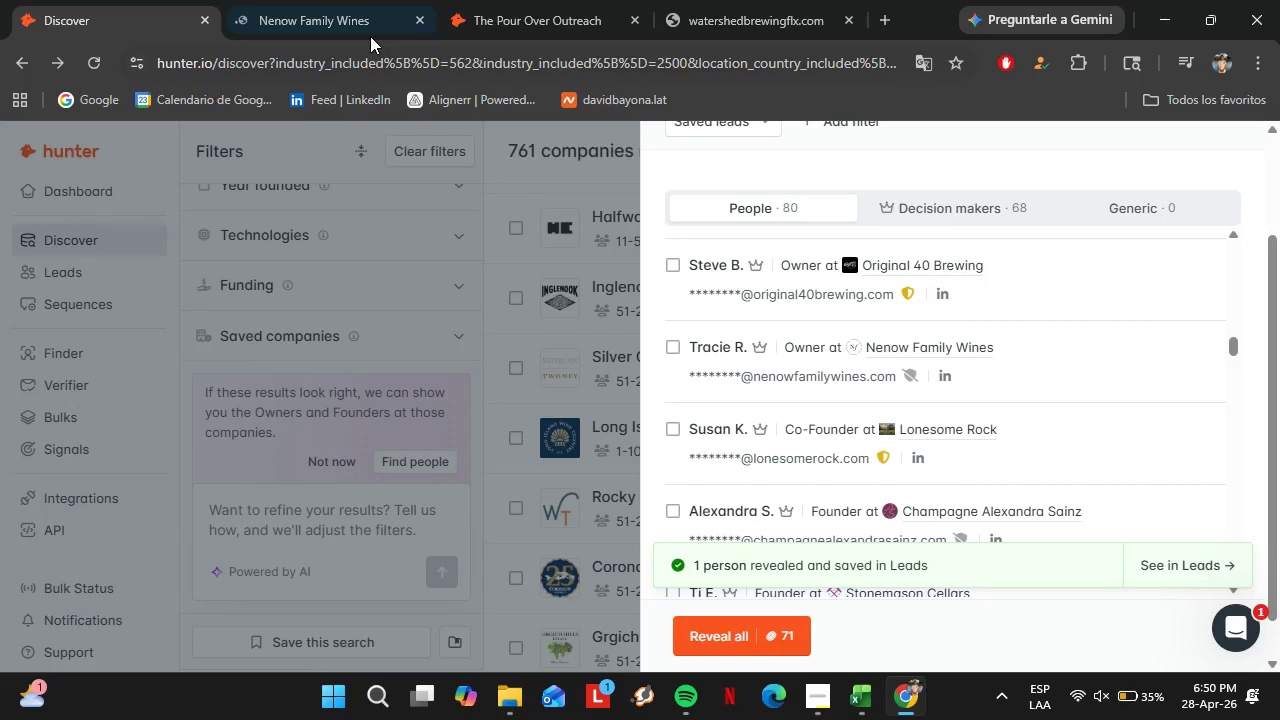 
left_click_drag(start_coordinate=[502, 0], to_coordinate=[396, 7])
 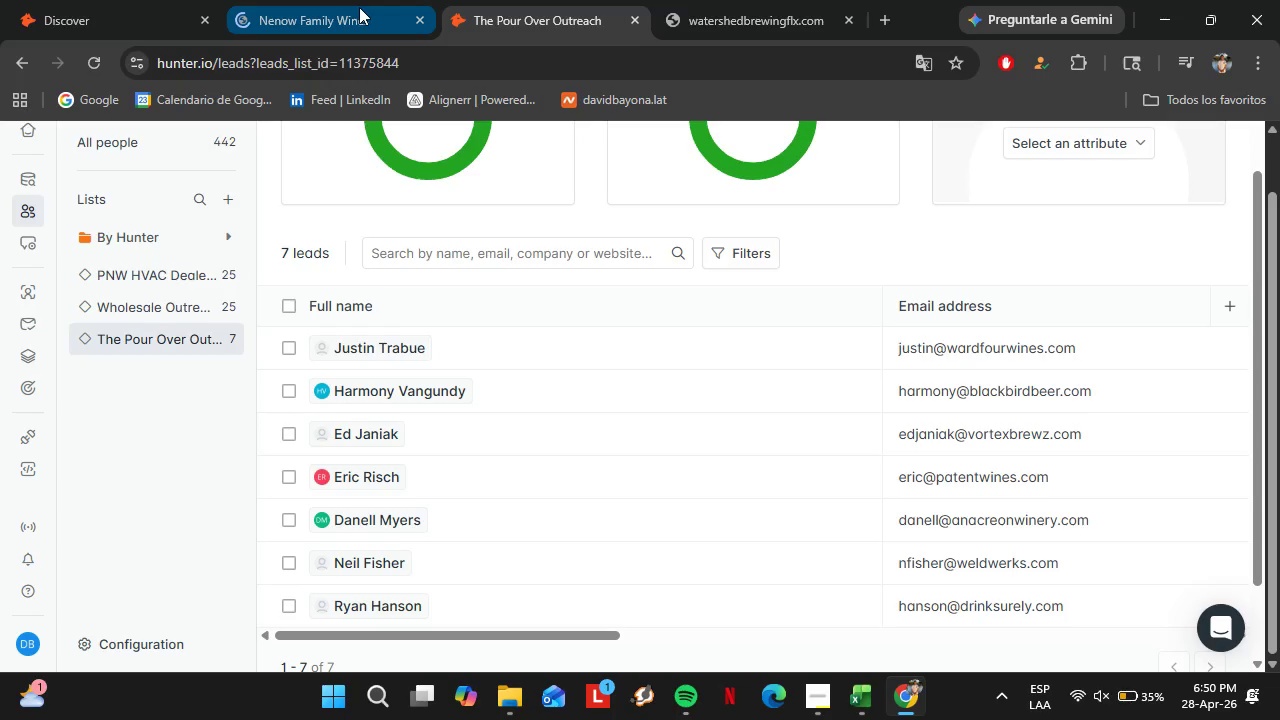 
left_click_drag(start_coordinate=[509, 26], to_coordinate=[349, 14])
 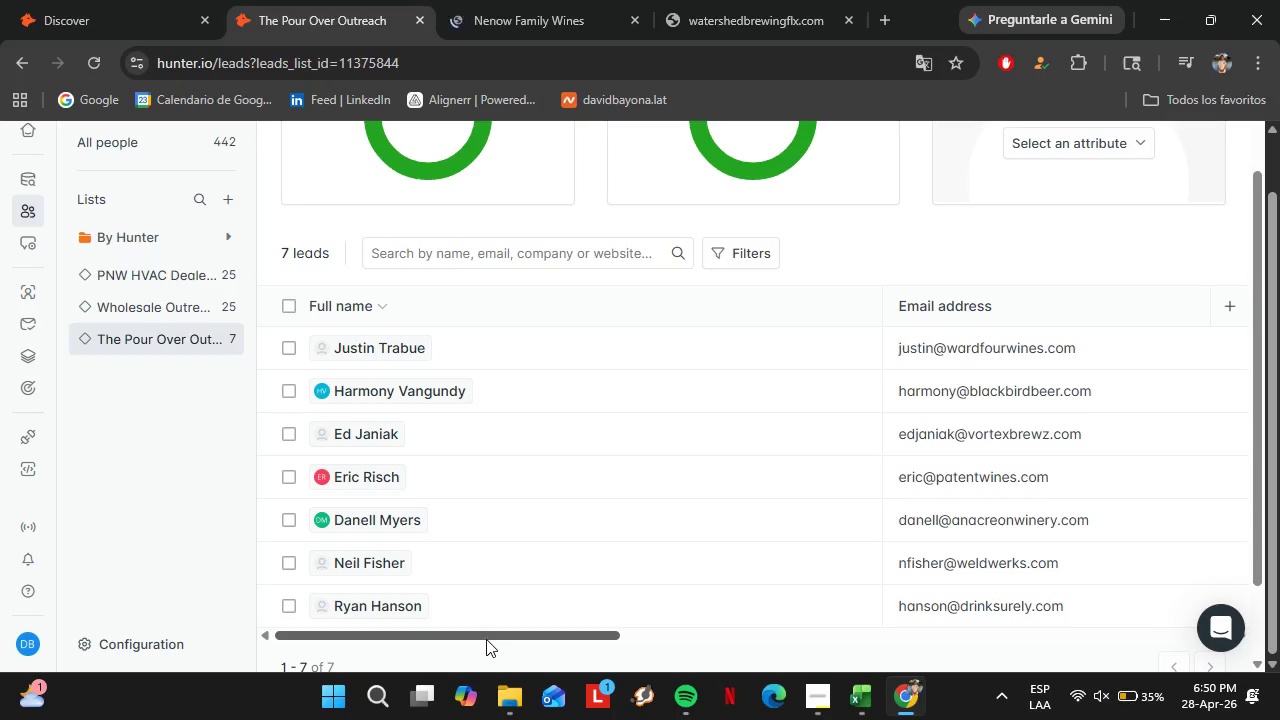 
left_click_drag(start_coordinate=[486, 639], to_coordinate=[324, 616])
 